 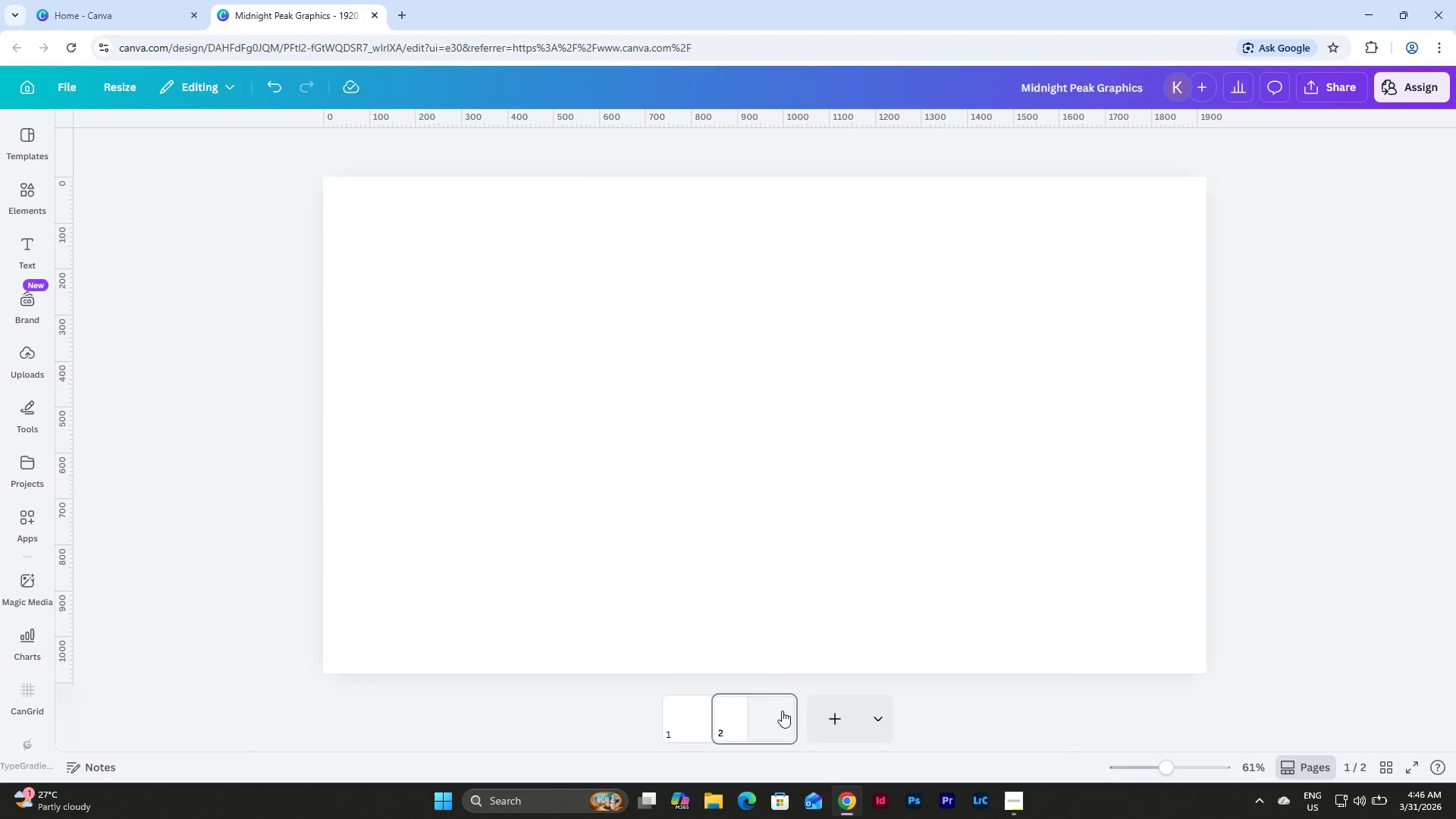 
scroll: coordinate [893, 390], scroll_direction: up, amount: 1.0
 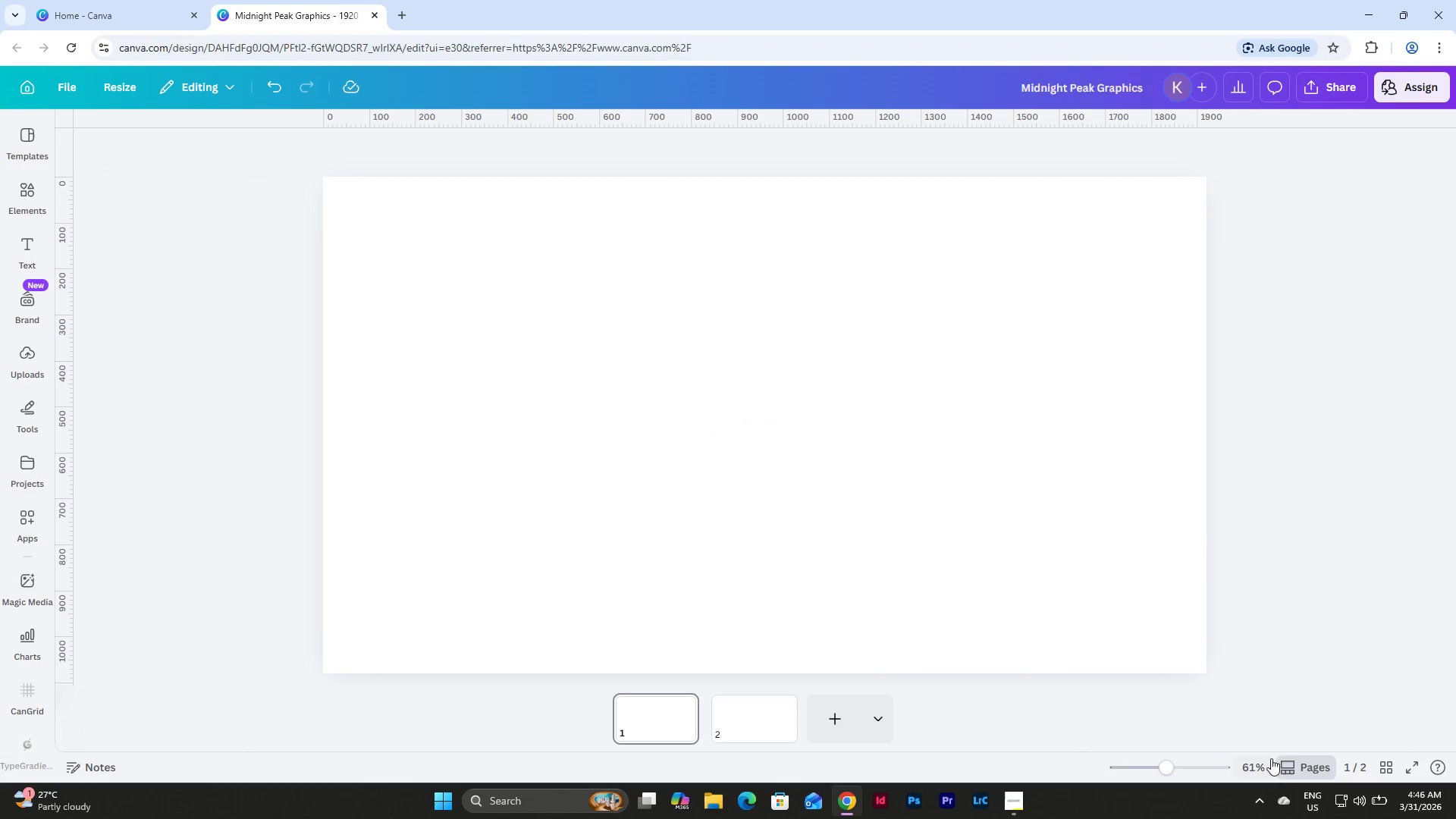 
left_click([1287, 761])
 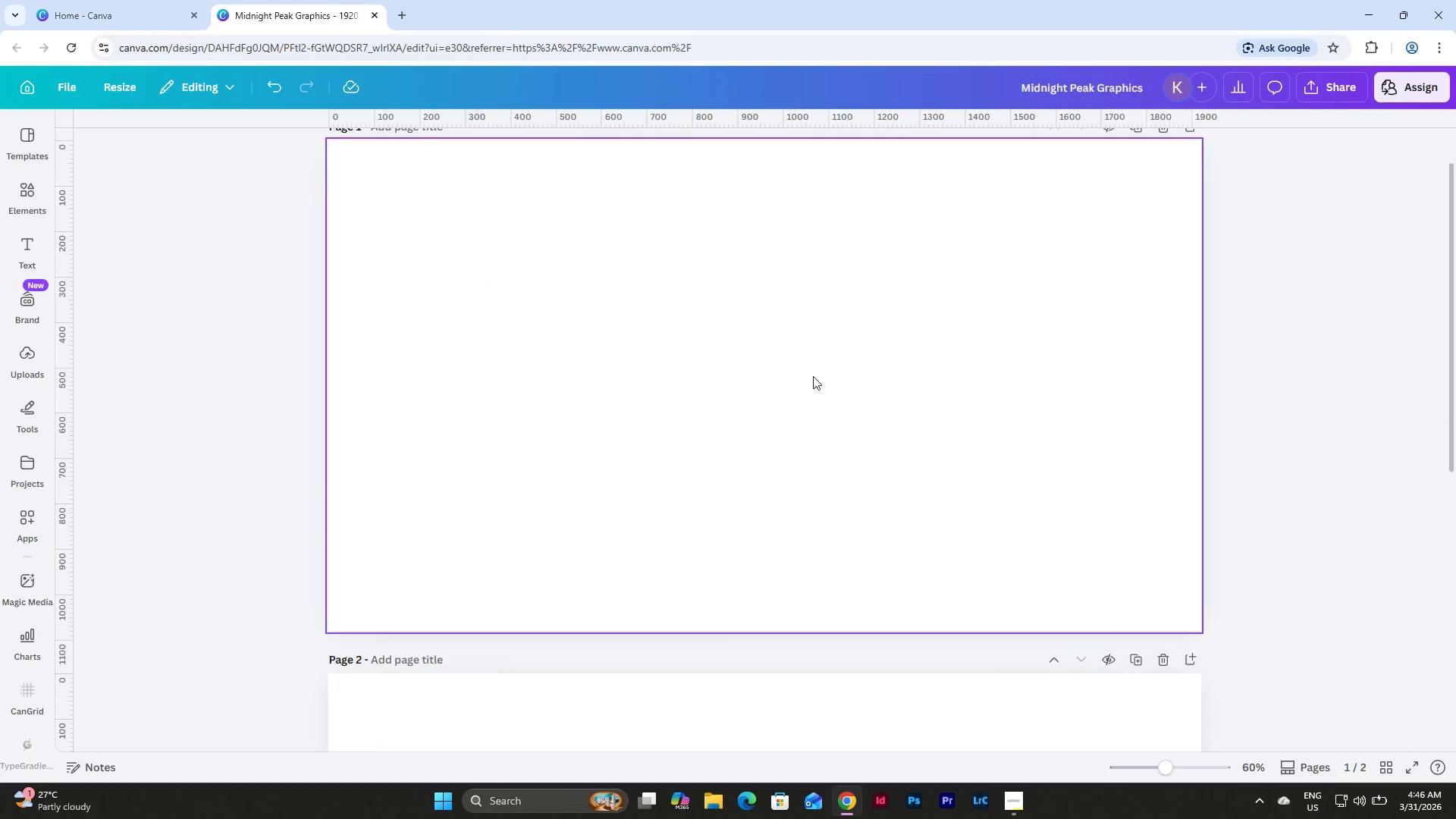 
scroll: coordinate [811, 386], scroll_direction: up, amount: 8.0
 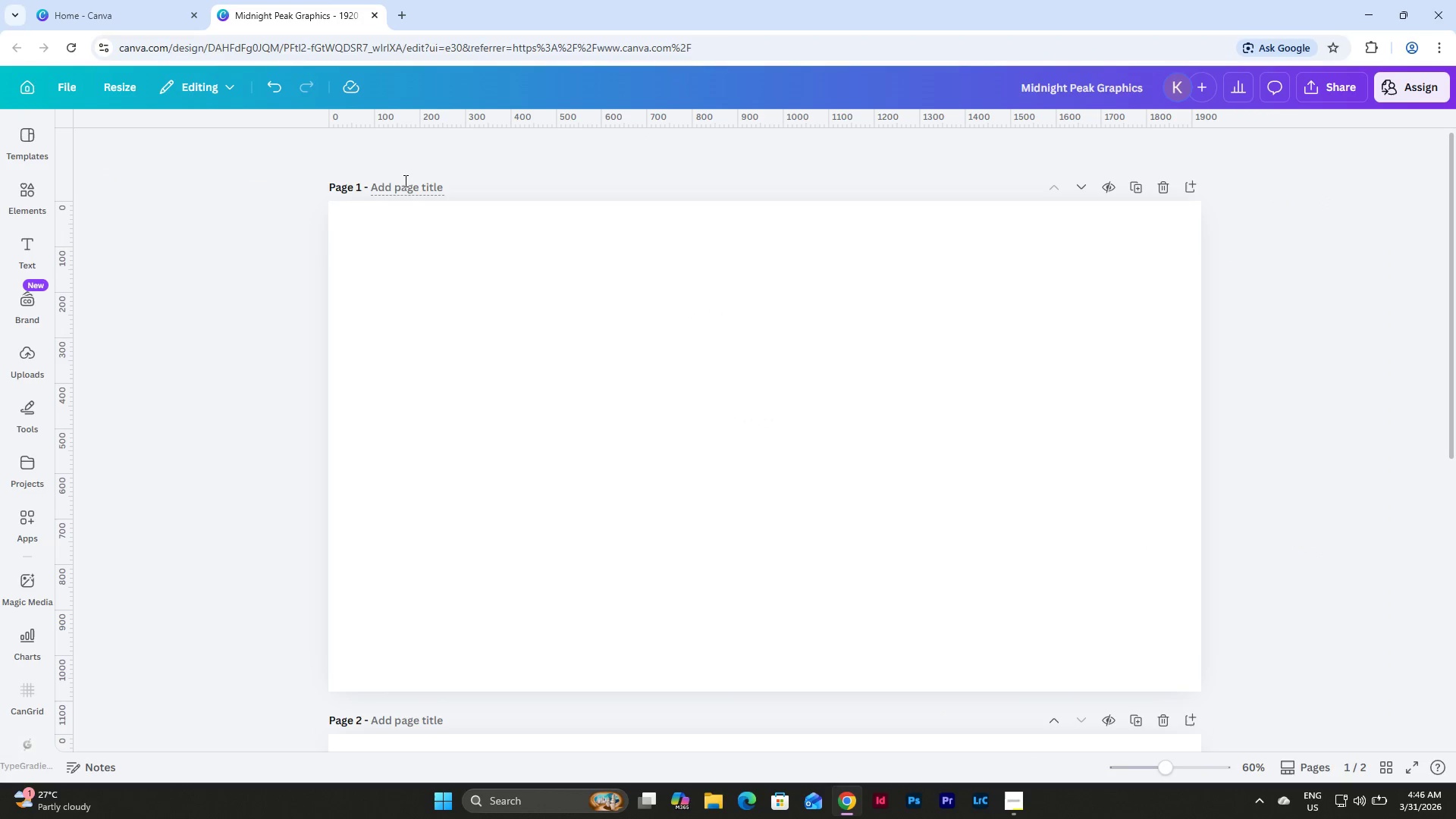 
left_click([409, 190])
 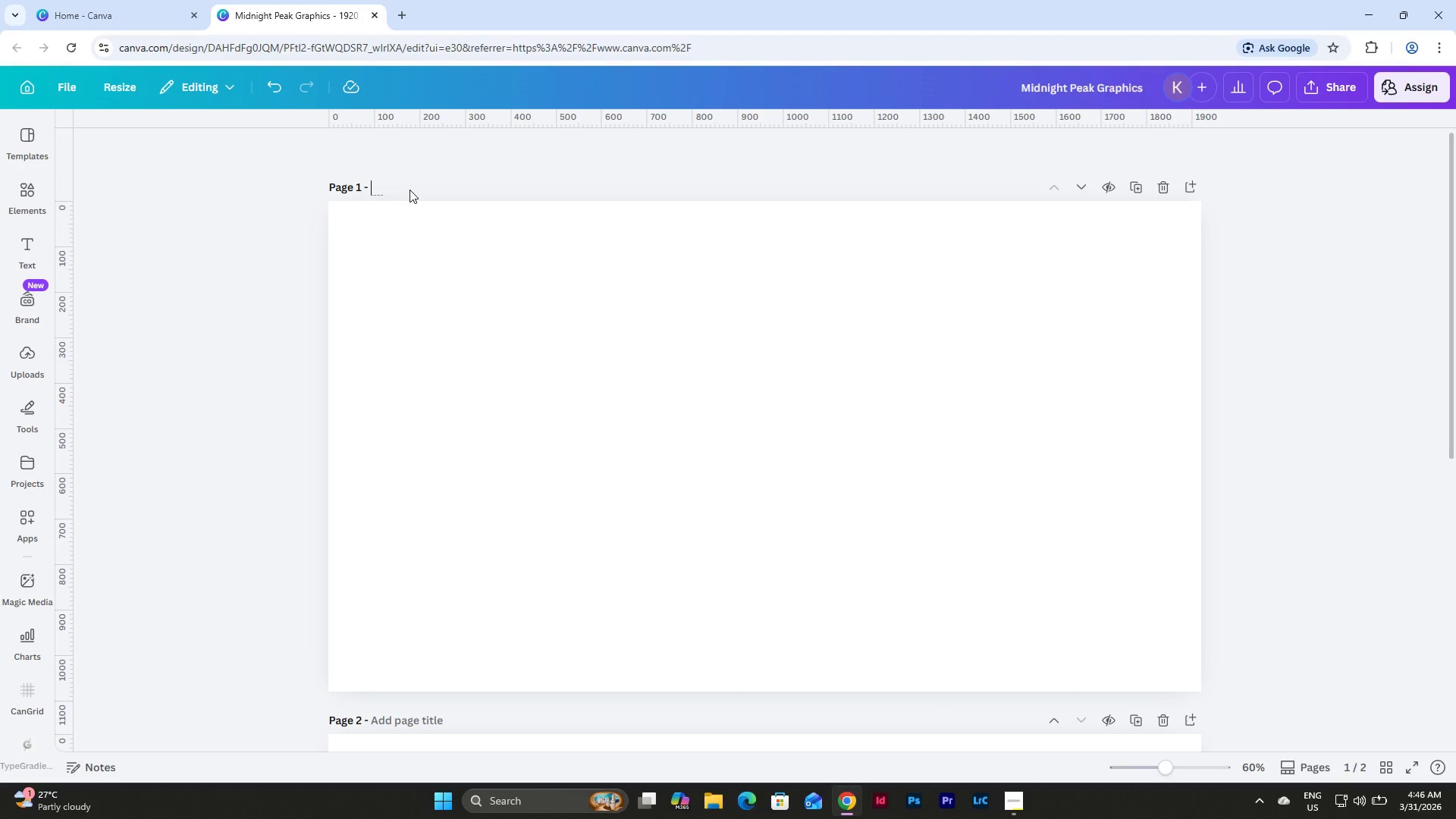 
type(Til)
key(Backspace)
type(tle Slide)
 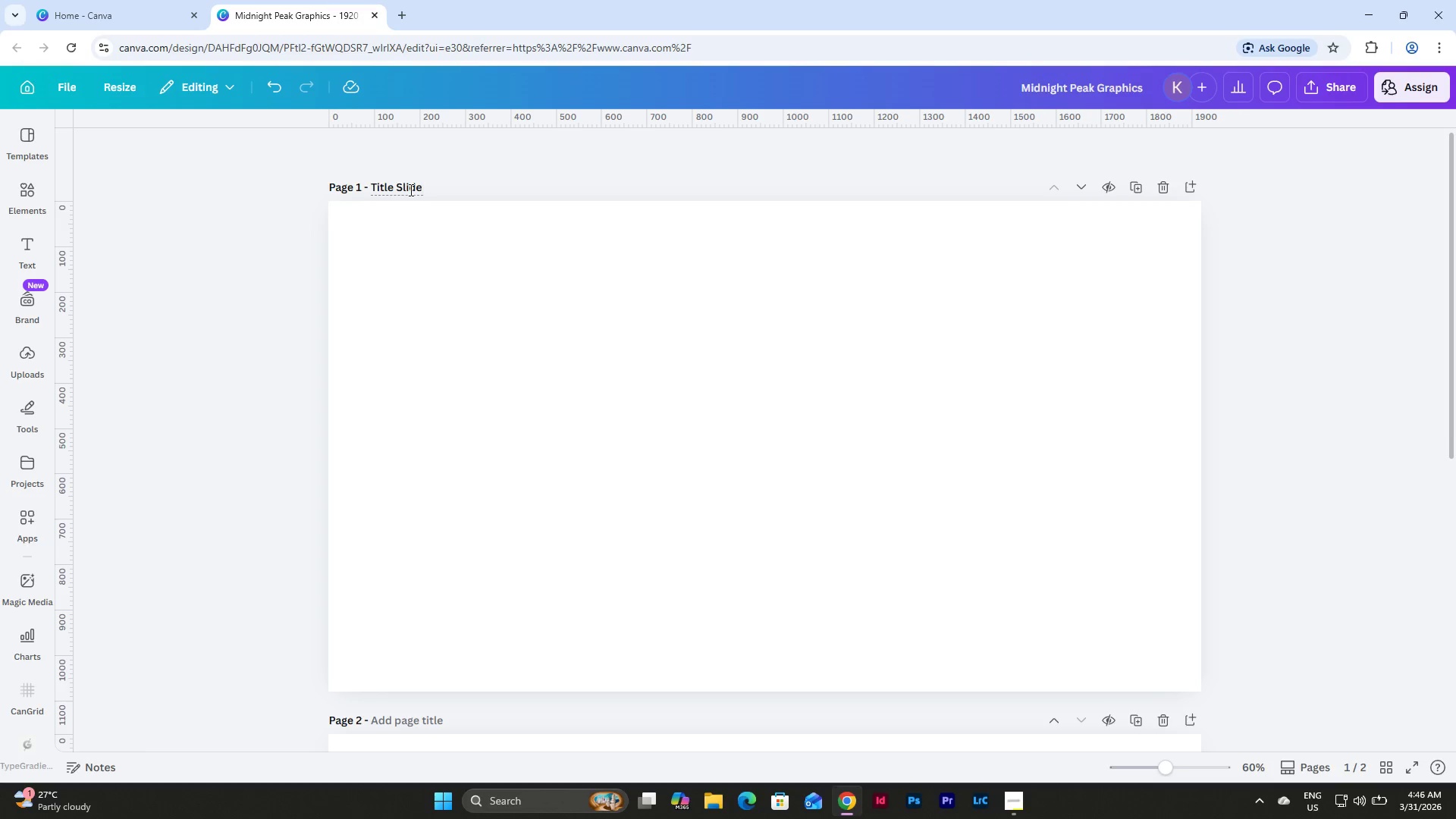 
scroll: coordinate [411, 198], scroll_direction: down, amount: 3.0
 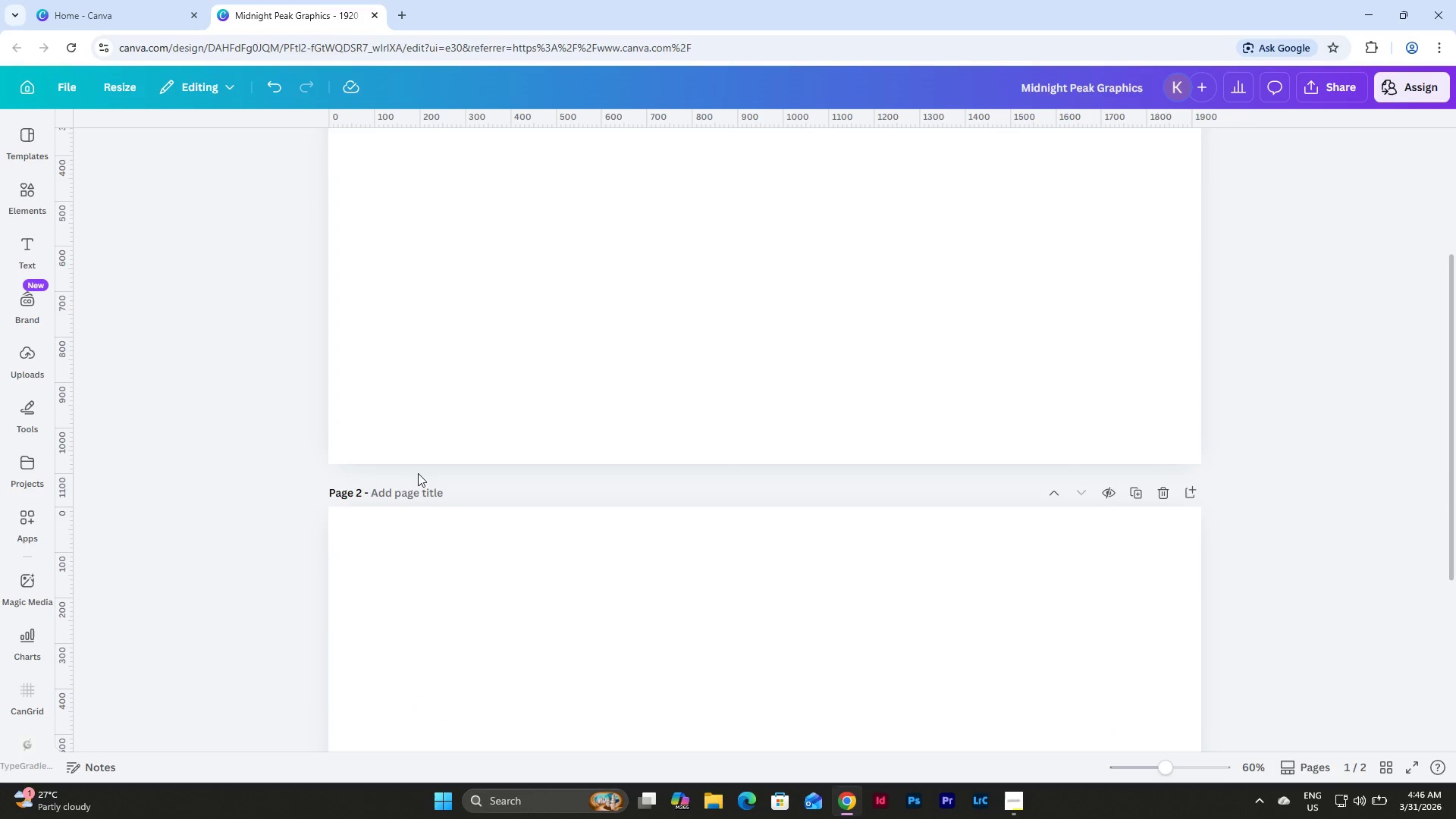 
left_click([421, 488])
 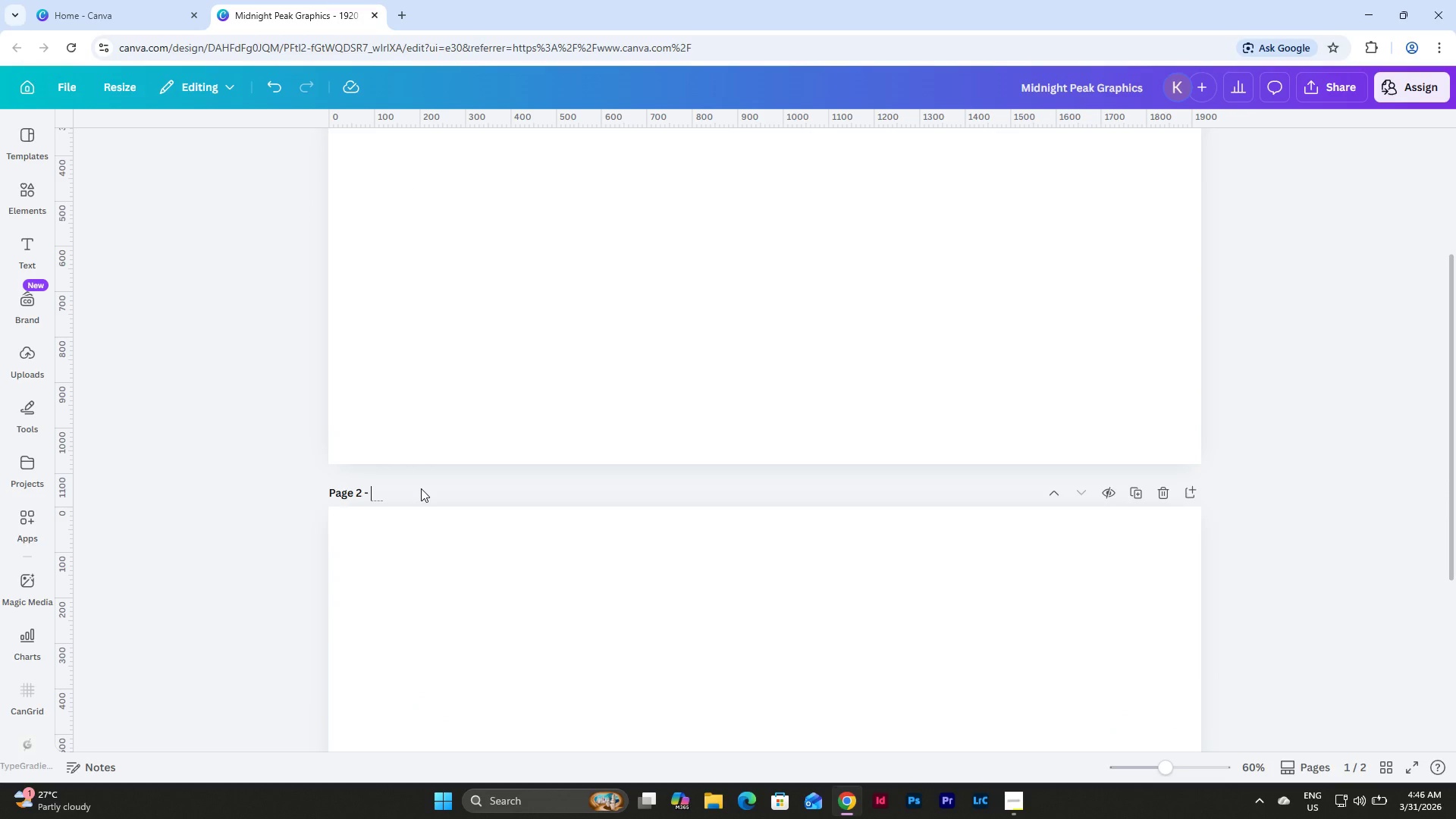 
type(Color Paltee)
key(Backspace)
key(Backspace)
key(Backspace)
type(ette)
 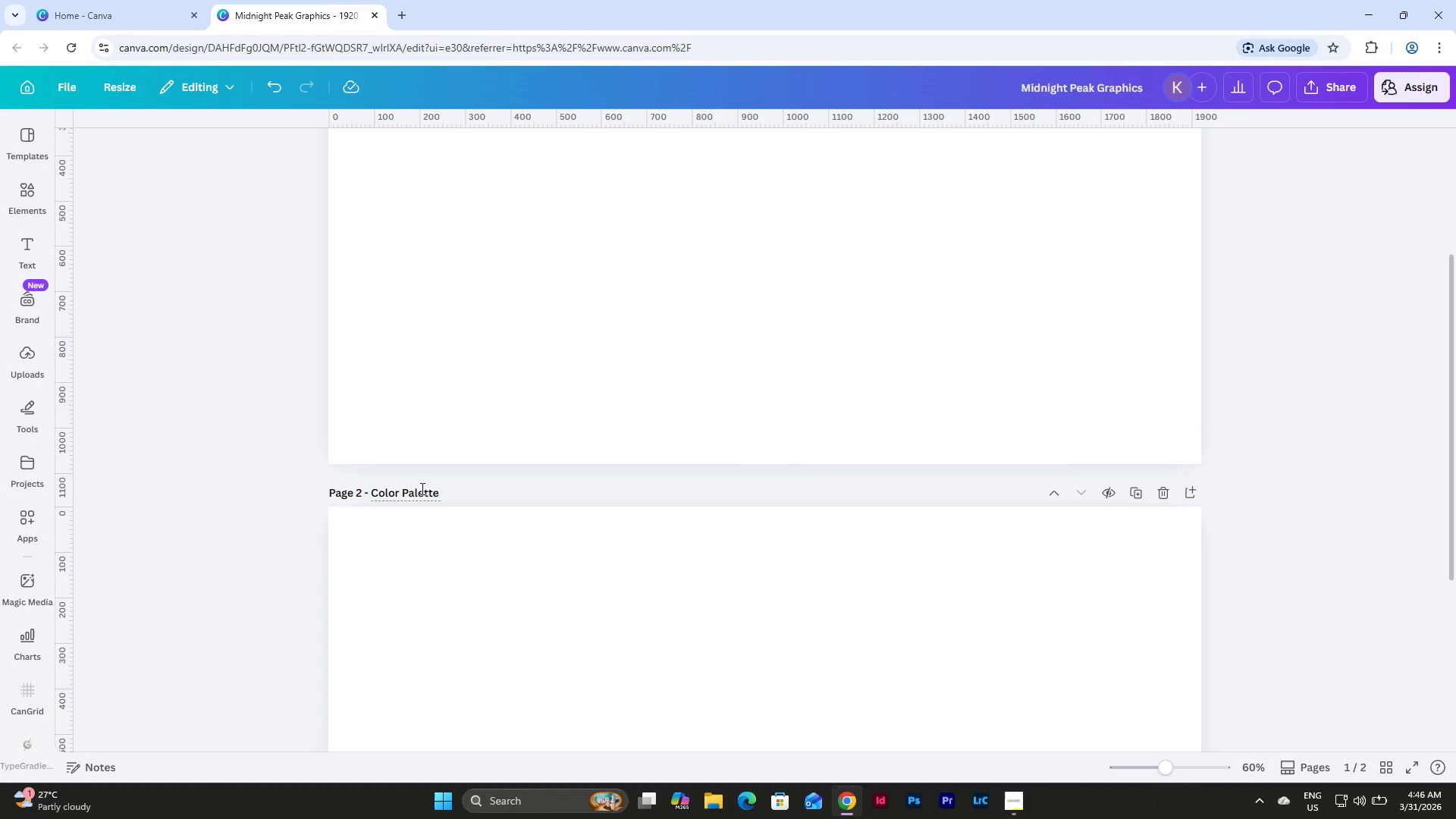 
scroll: coordinate [710, 440], scroll_direction: down, amount: 5.0
 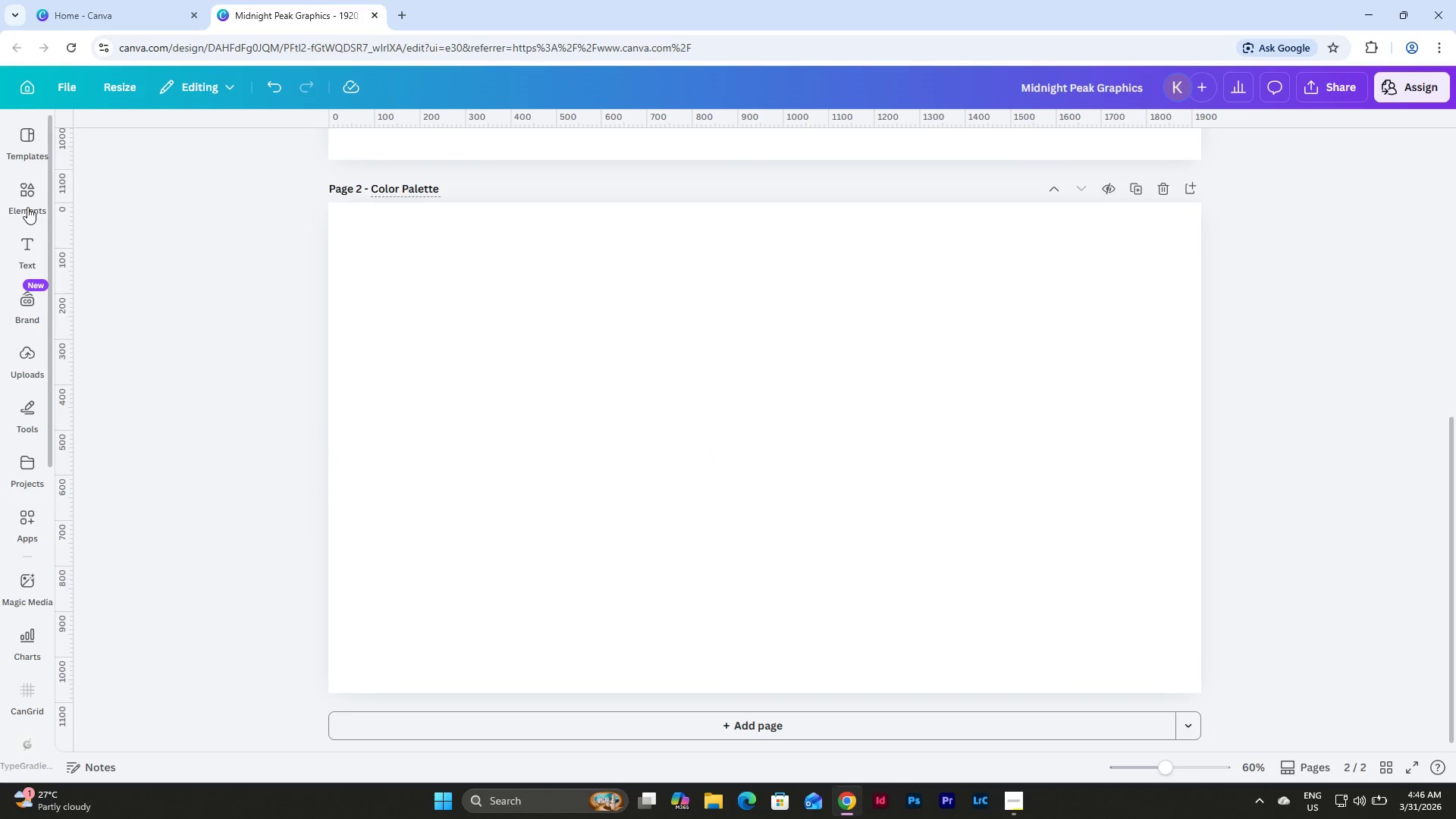 
left_click([25, 199])
 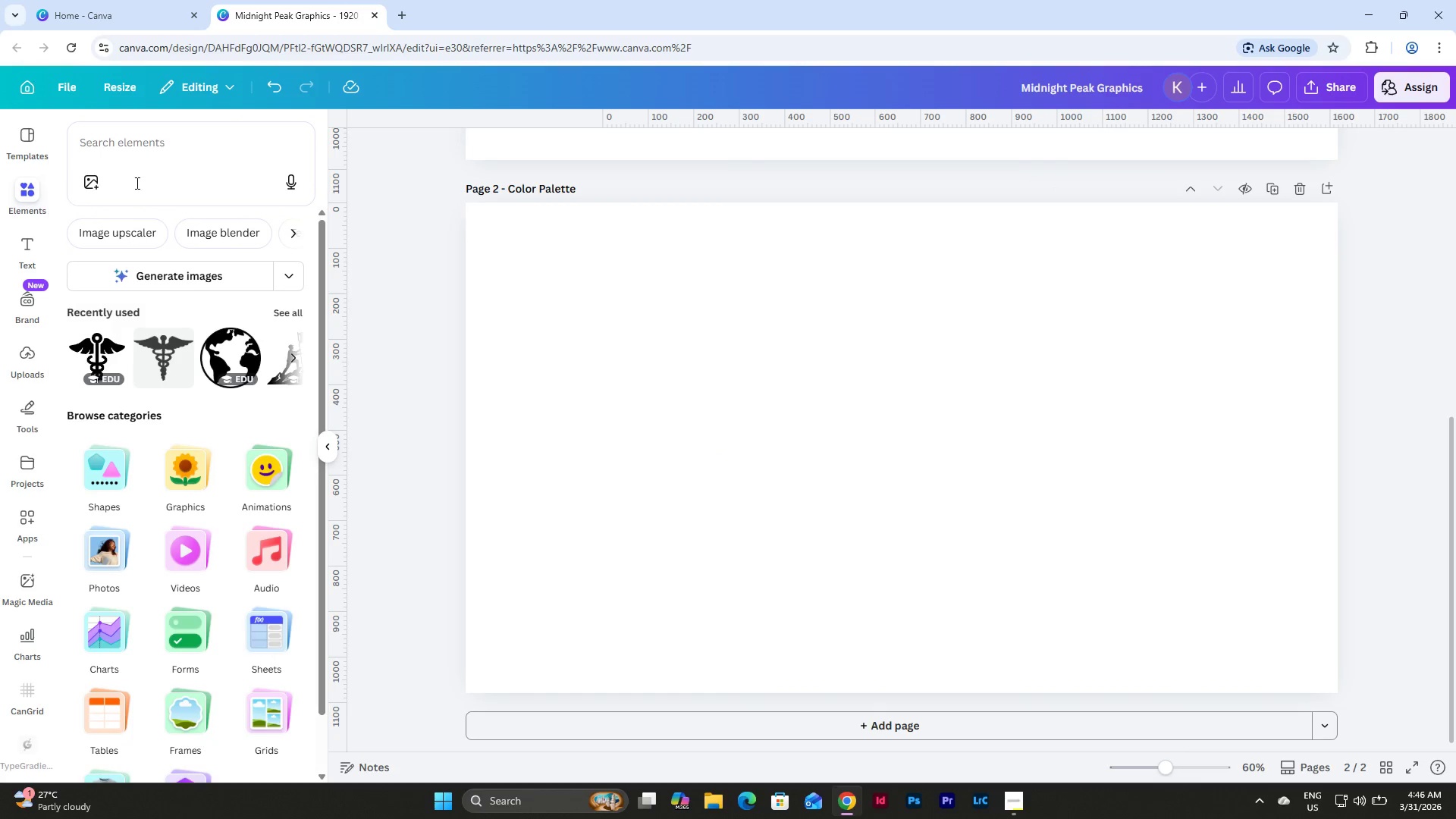 
left_click([171, 161])
 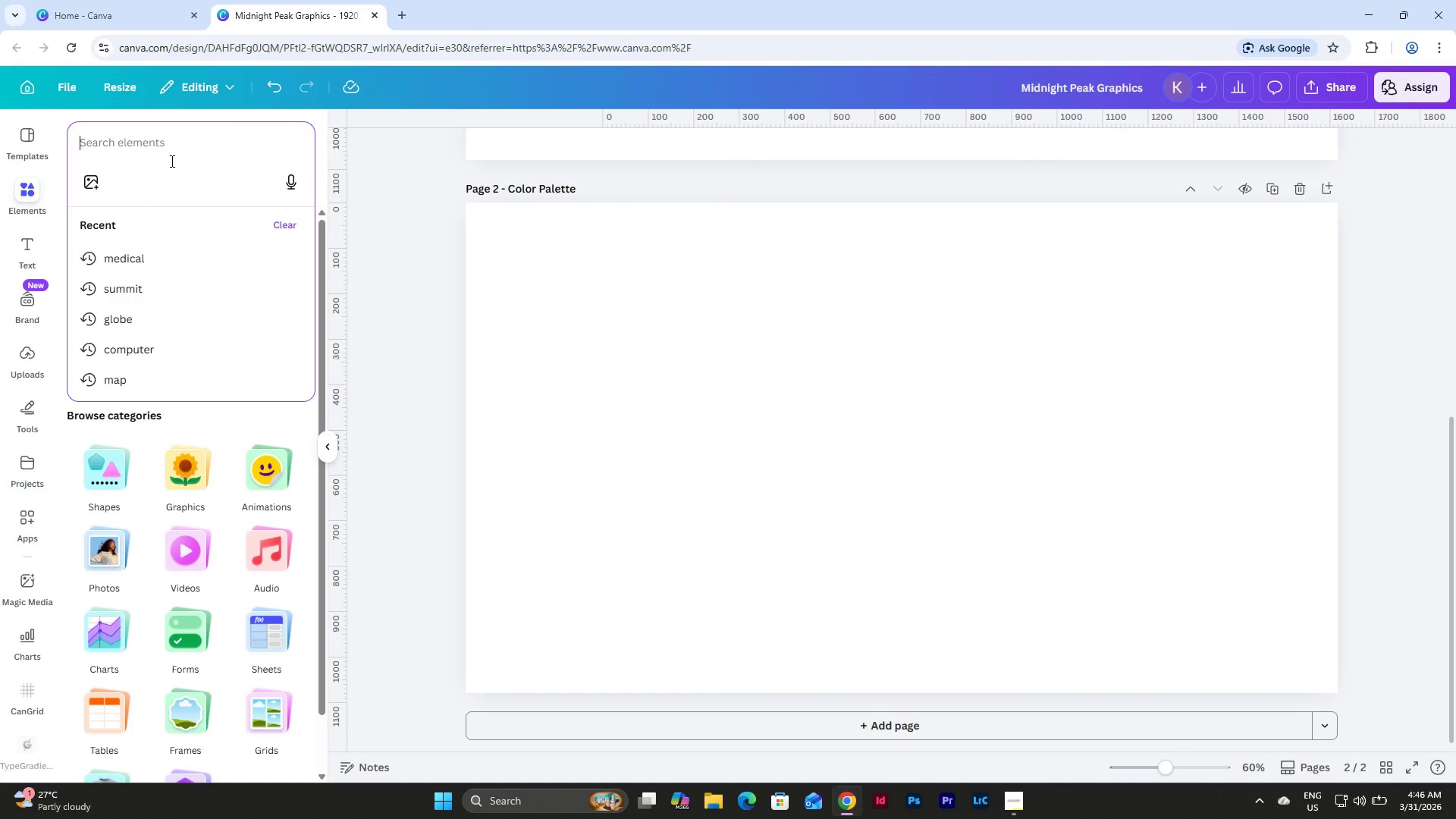 
key(C)
 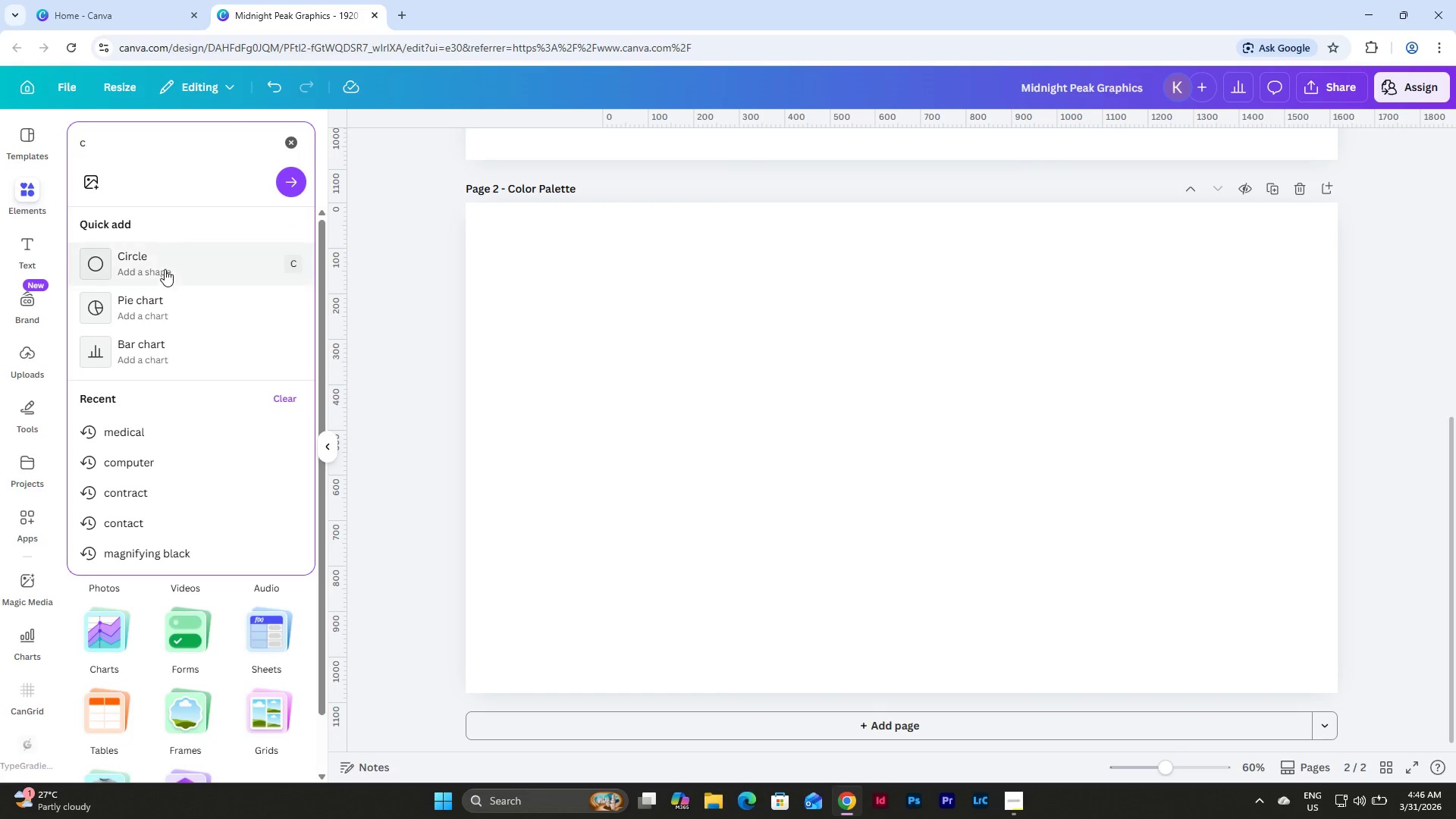 
left_click([165, 269])
 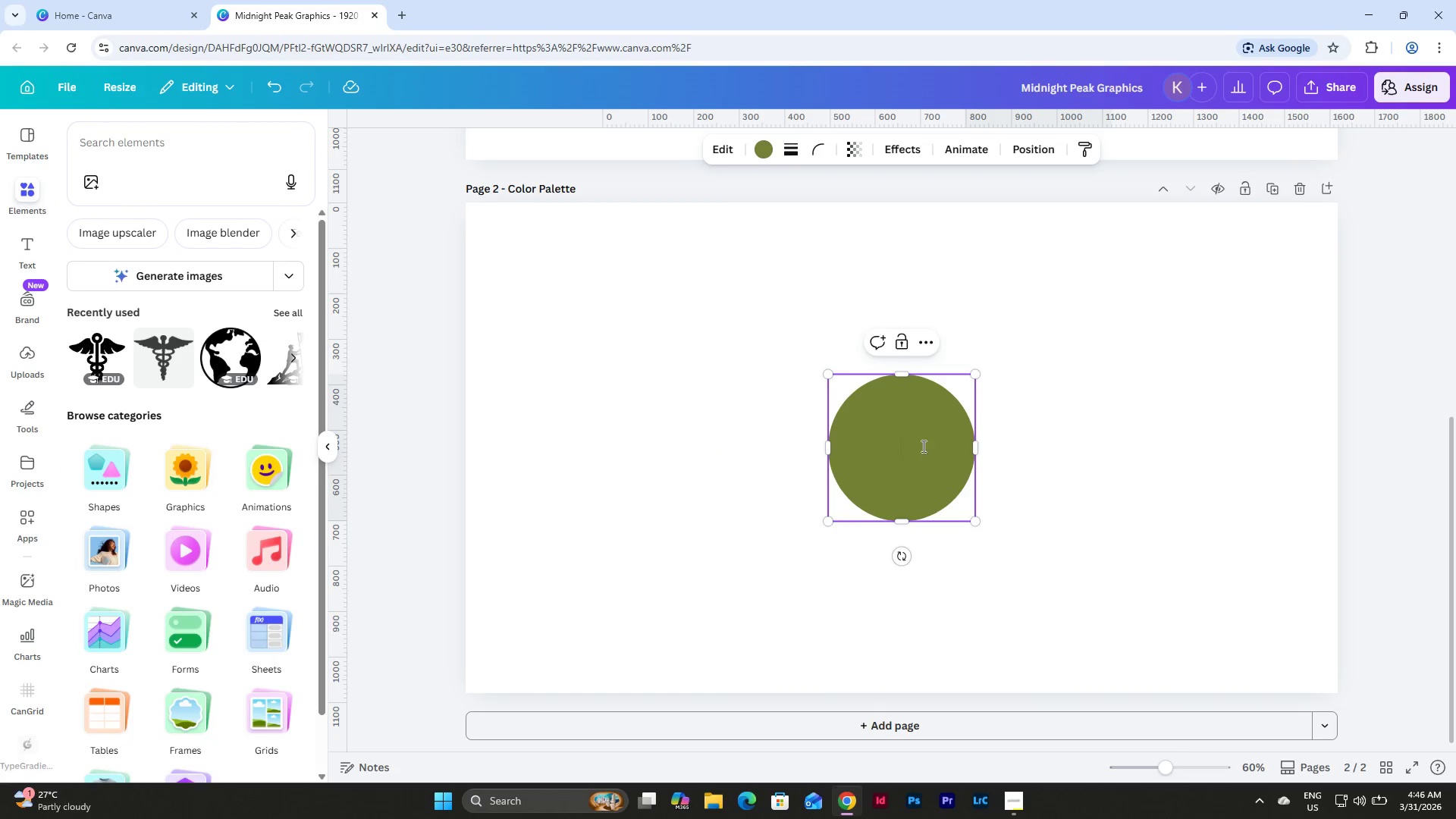 
left_click([934, 447])
 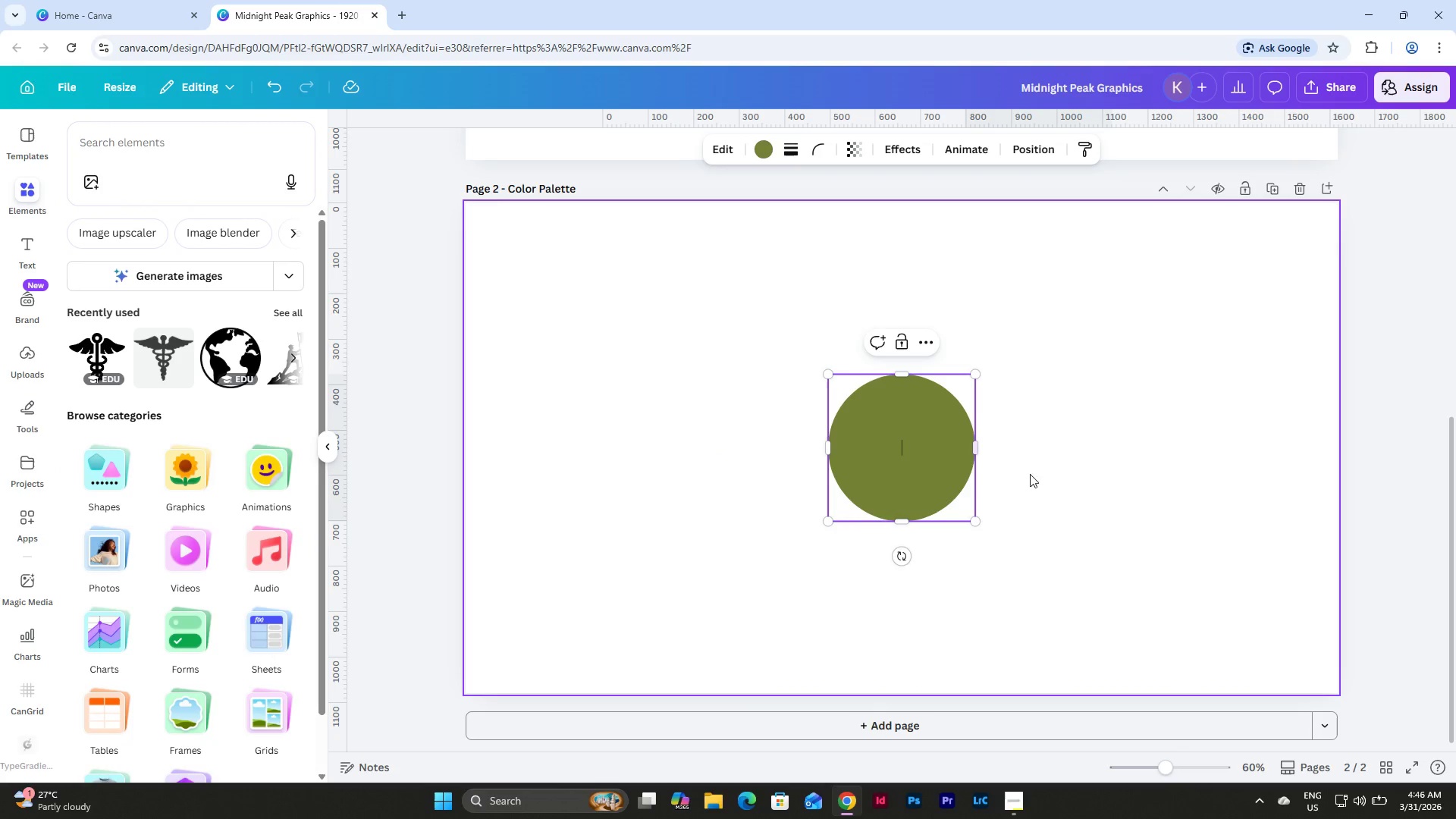 
left_click([1042, 475])
 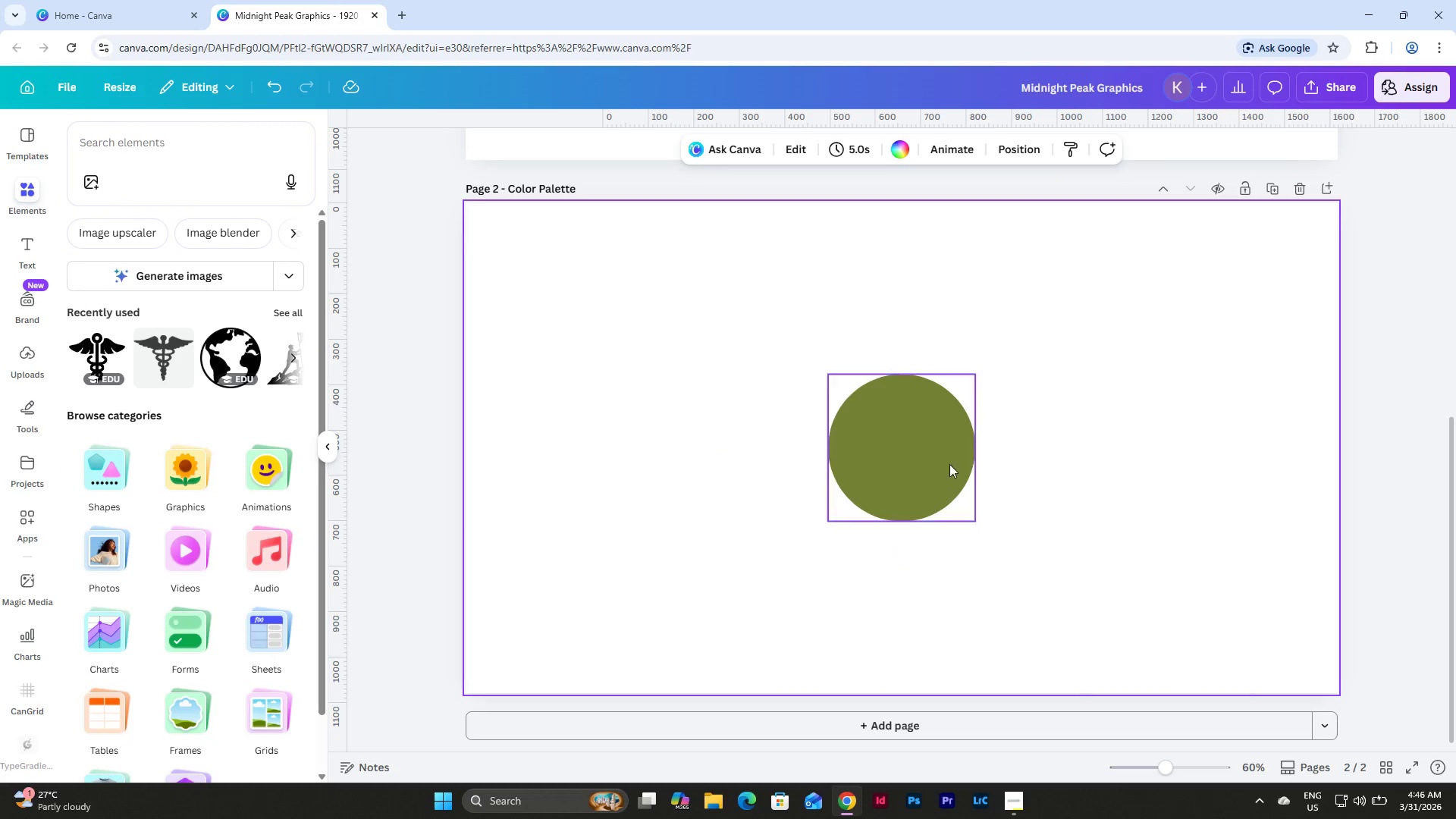 
left_click_drag(start_coordinate=[916, 460], to_coordinate=[604, 340])
 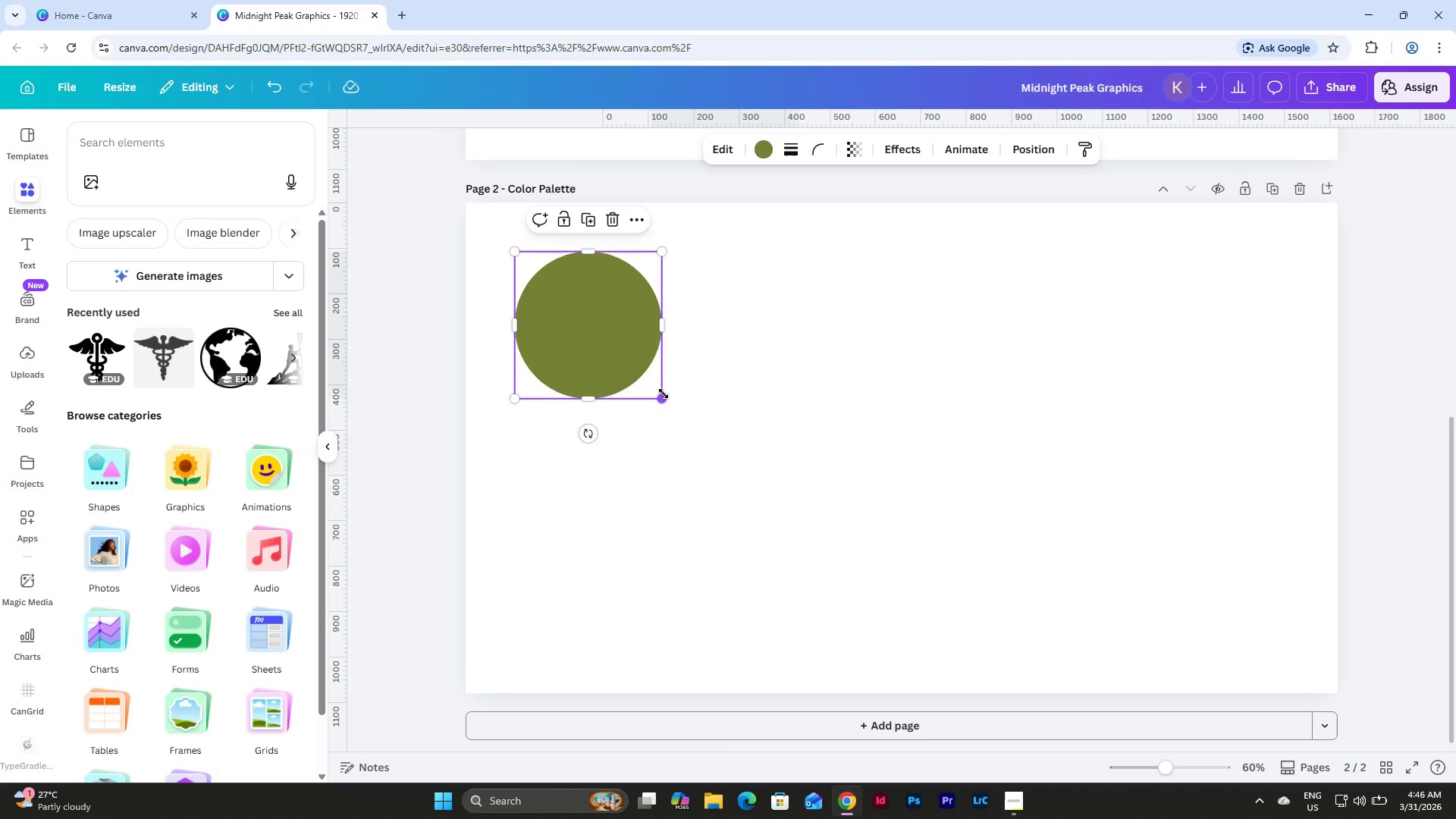 
left_click_drag(start_coordinate=[664, 394], to_coordinate=[617, 334])
 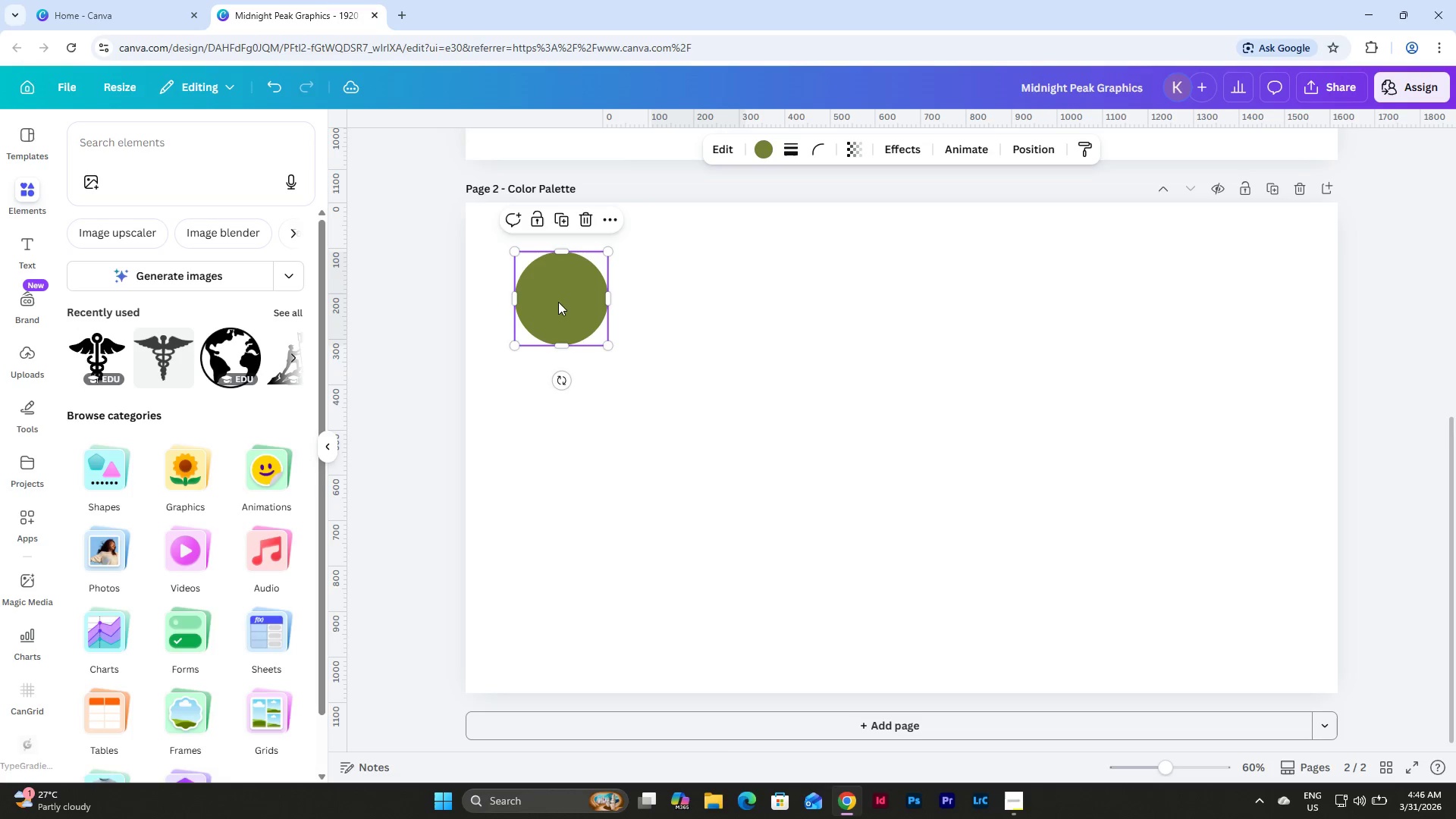 
left_click_drag(start_coordinate=[558, 302], to_coordinate=[555, 453])
 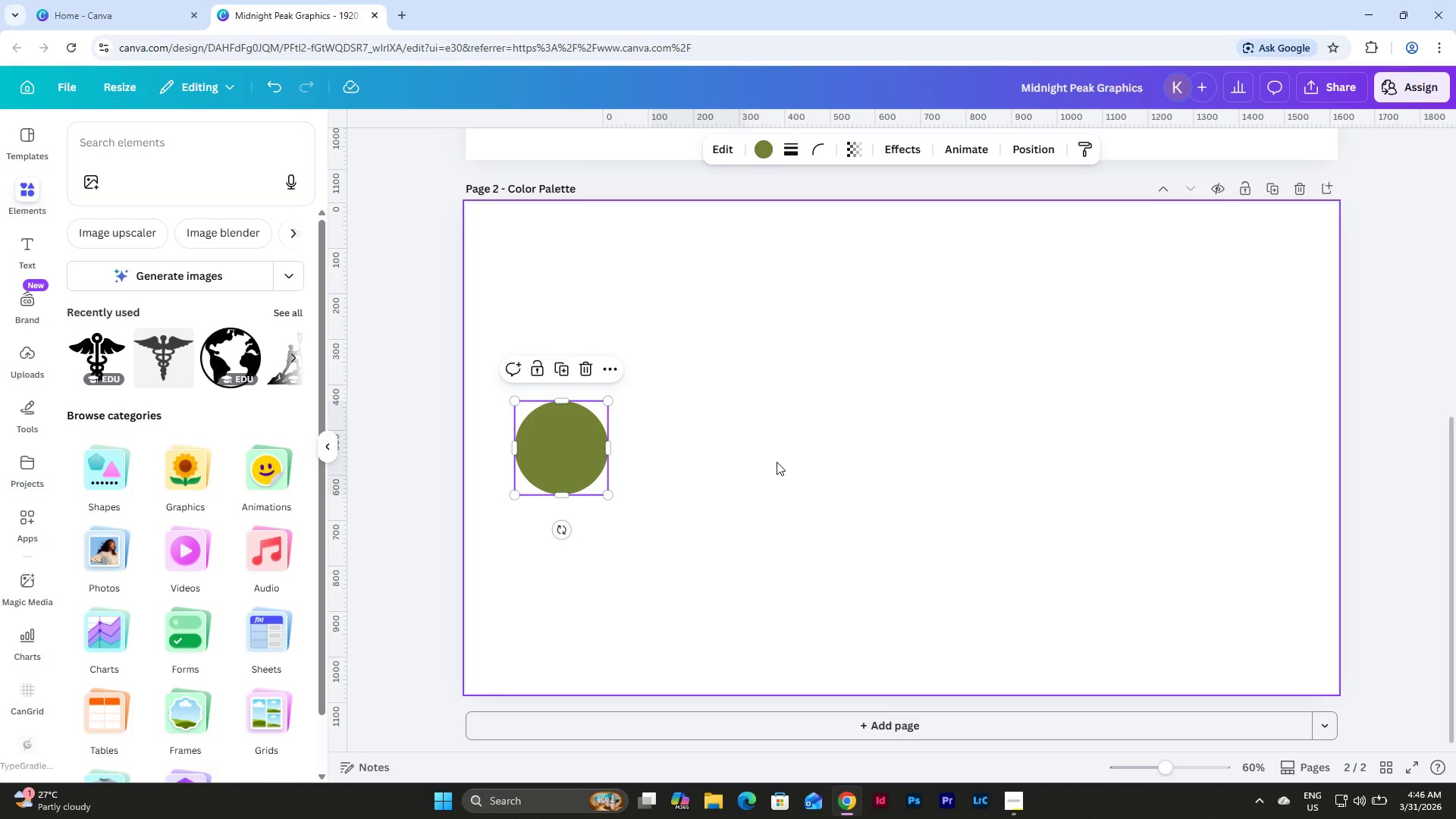 
wait(6.08)
 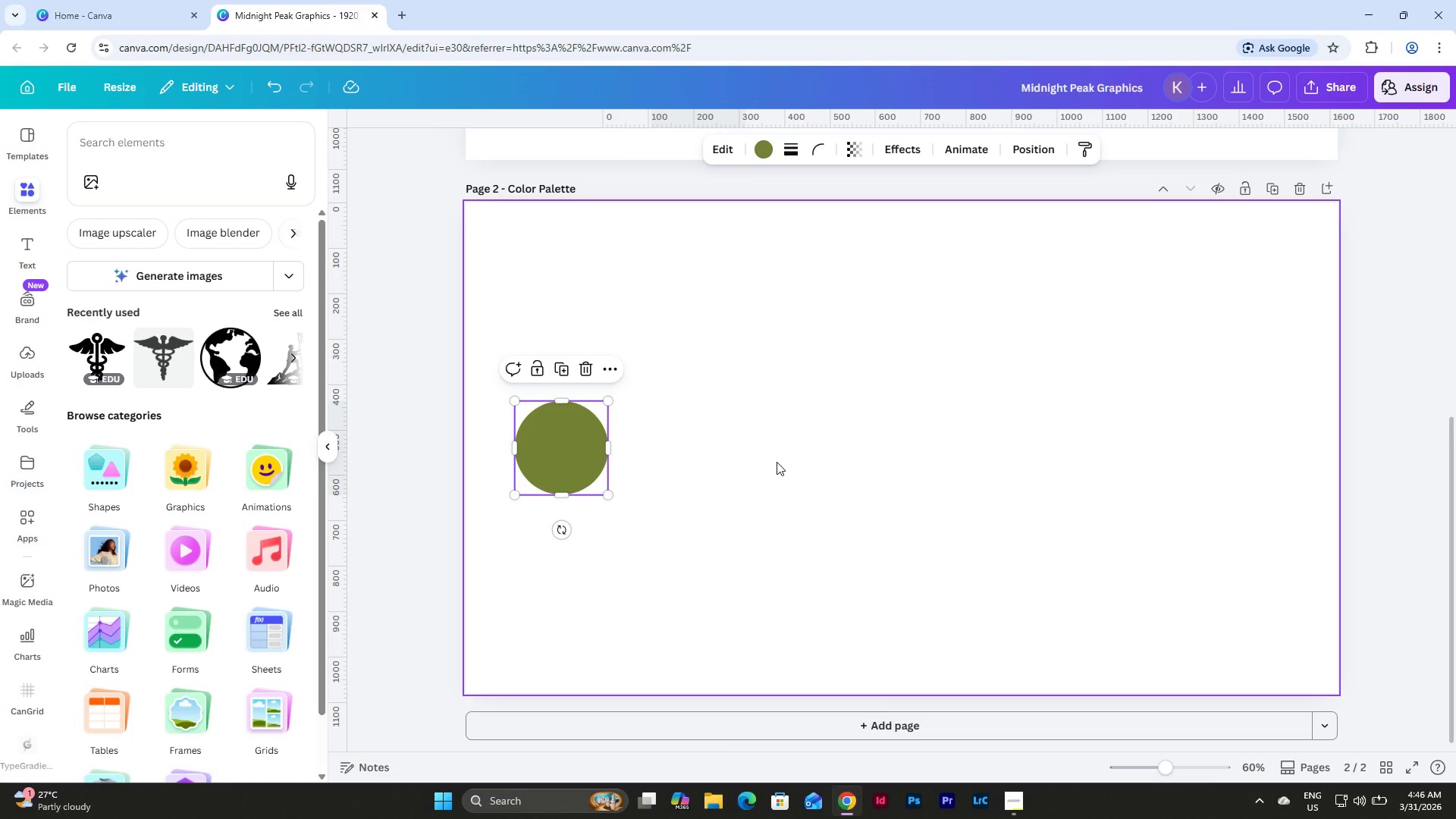 
left_click([569, 453])
 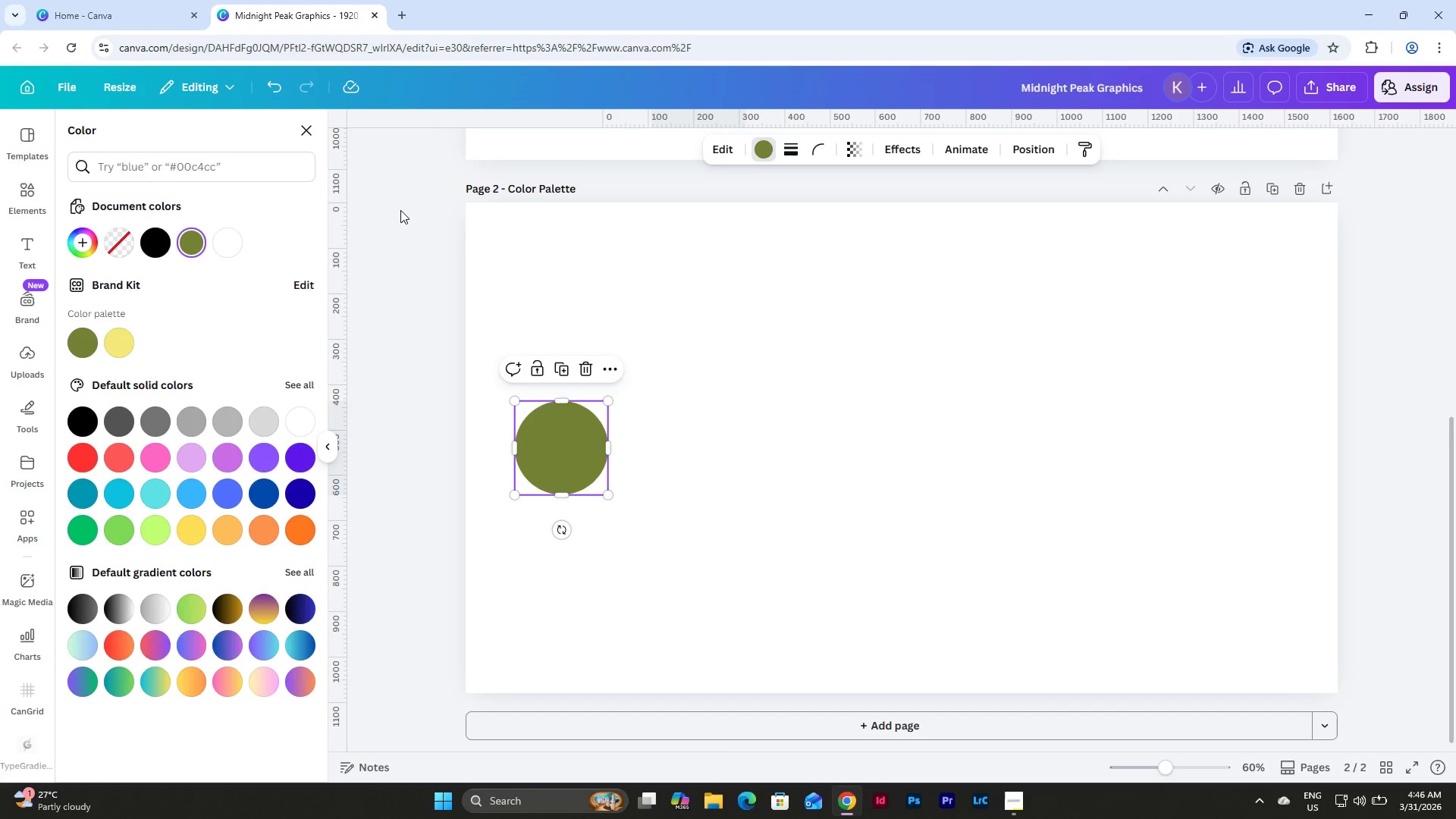 
left_click([82, 239])
 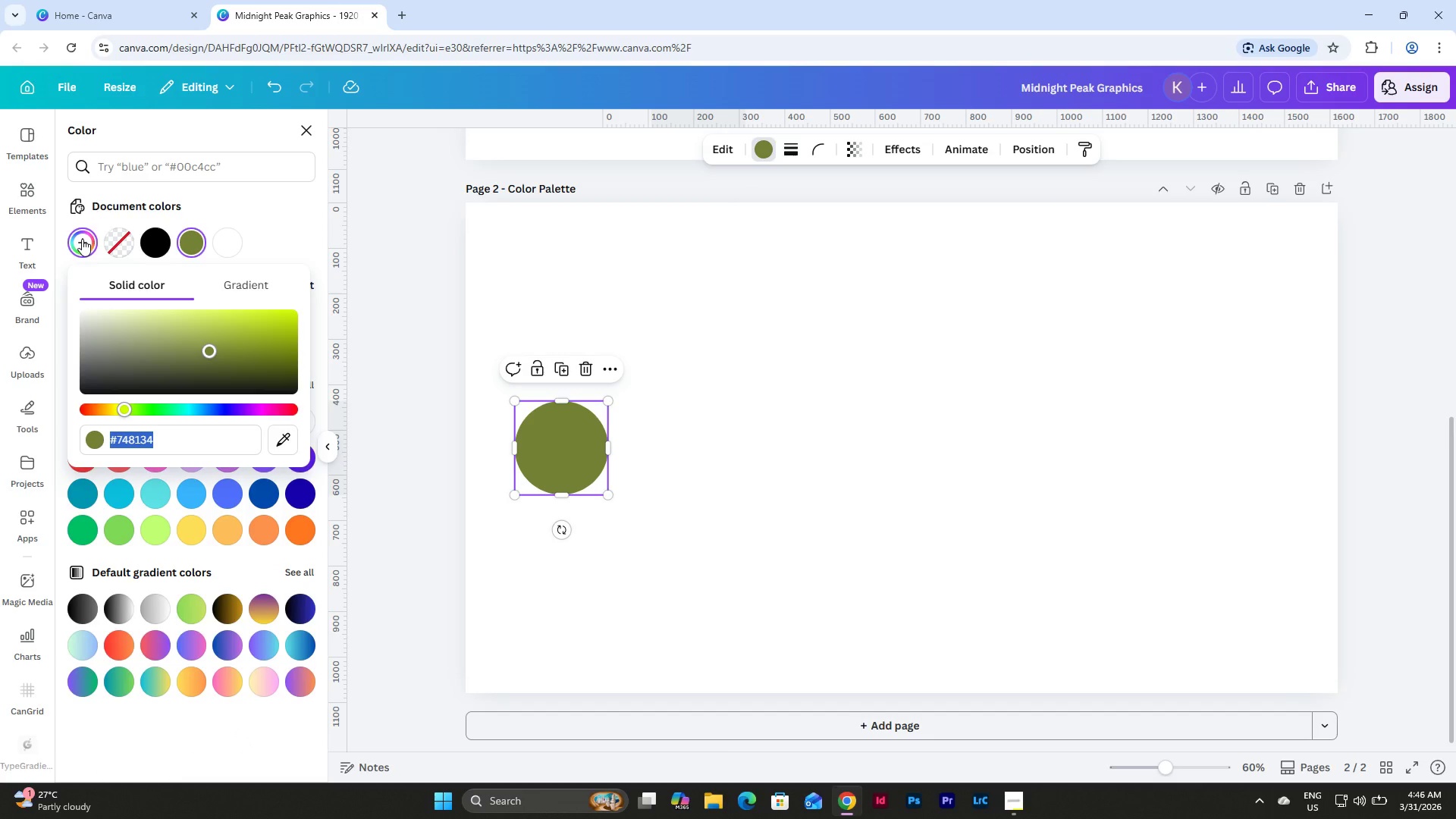 
type(ffc20e)
 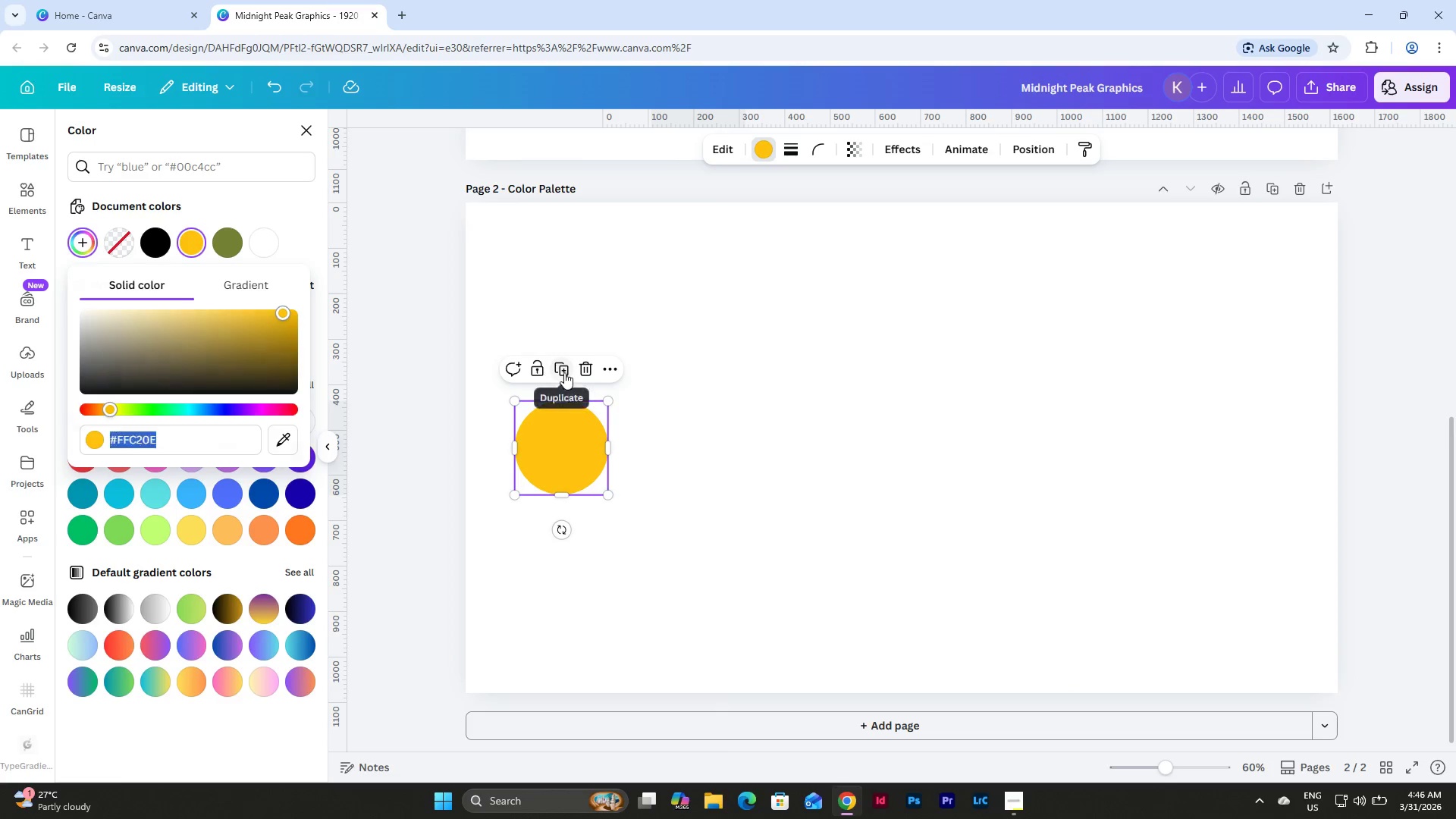 
left_click_drag(start_coordinate=[587, 460], to_coordinate=[699, 452])
 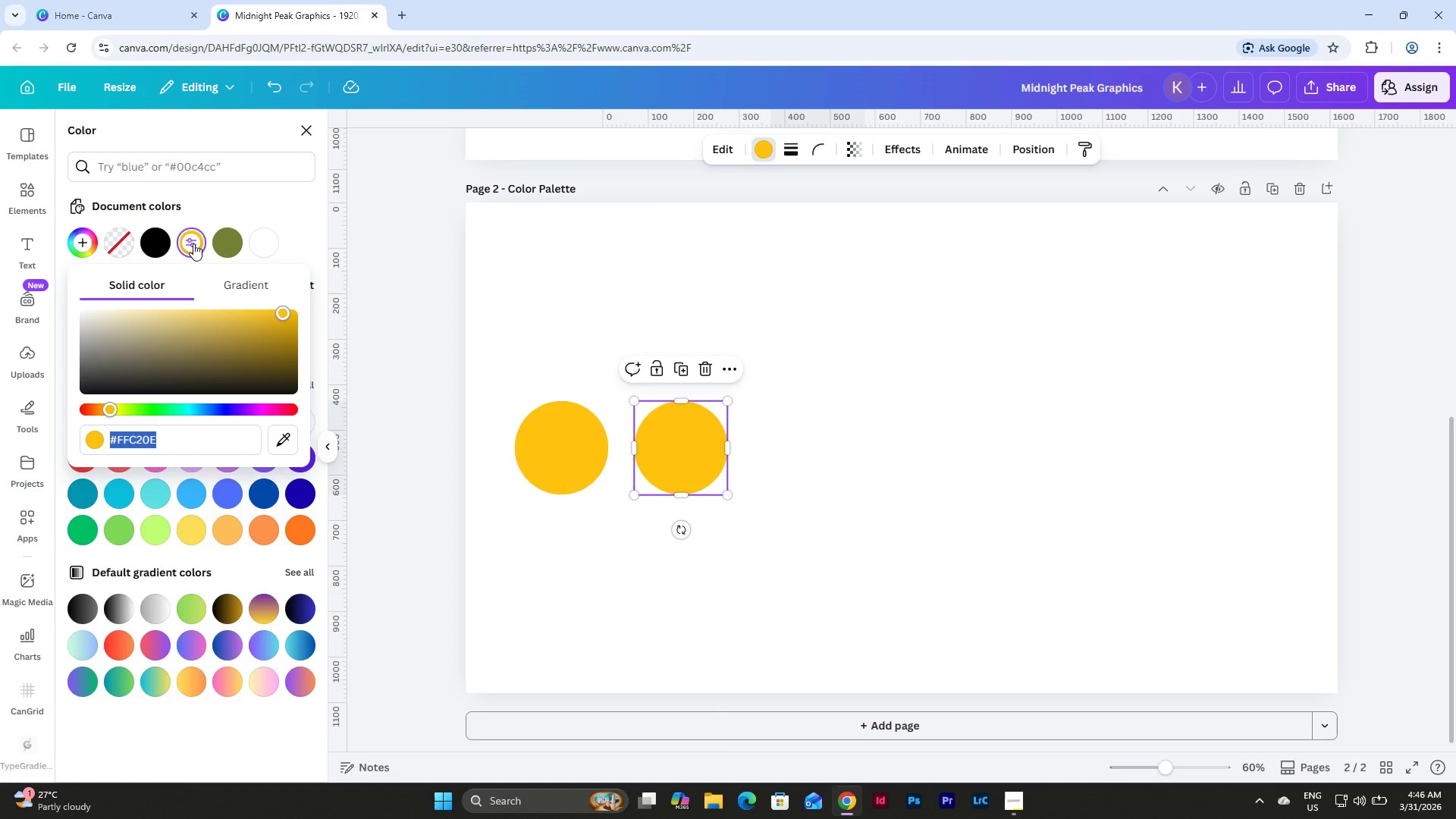 
type(1c1c1c)
 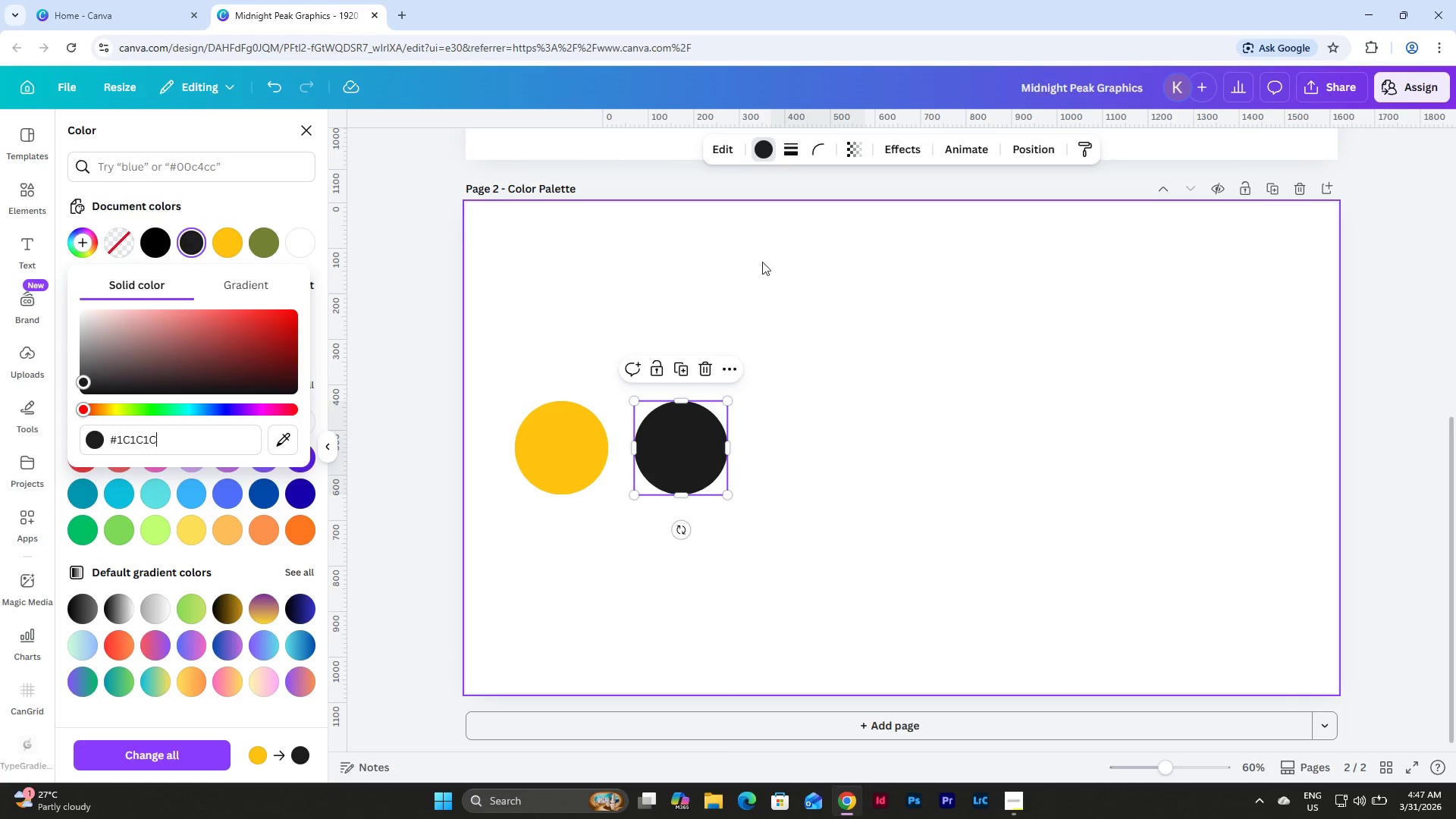 
left_click([682, 375])
 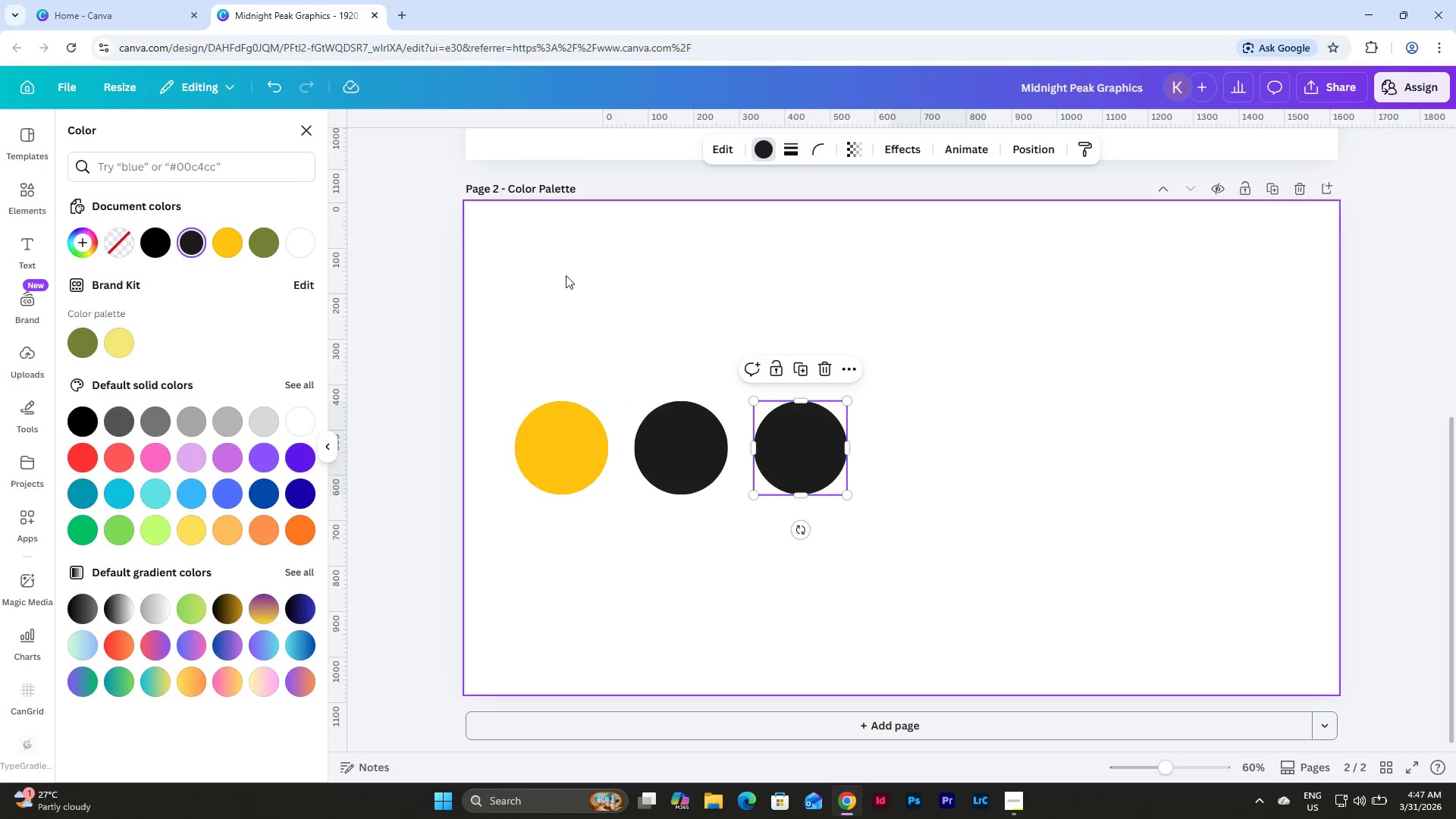 
wait(5.55)
 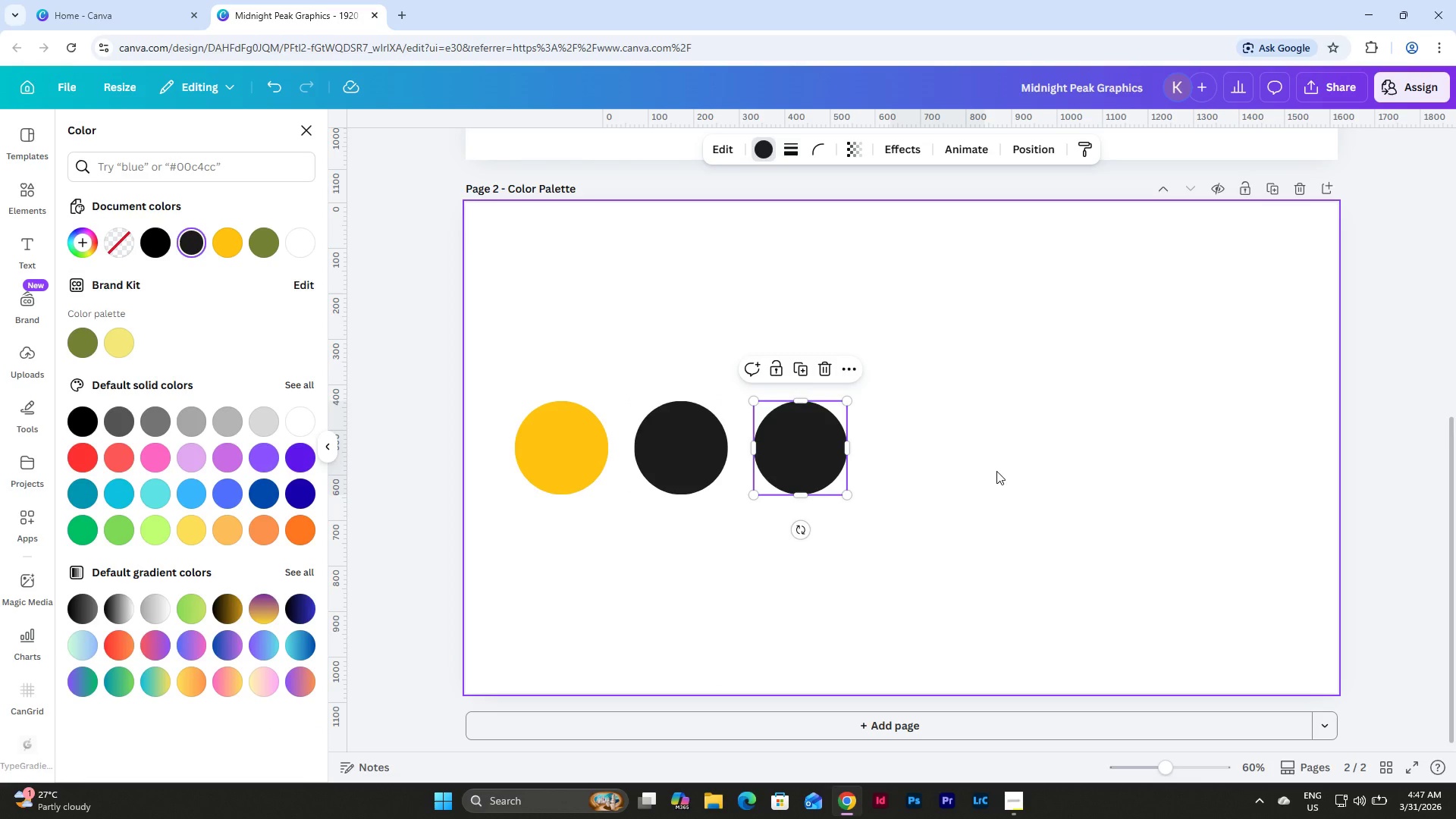 
left_click([300, 244])
 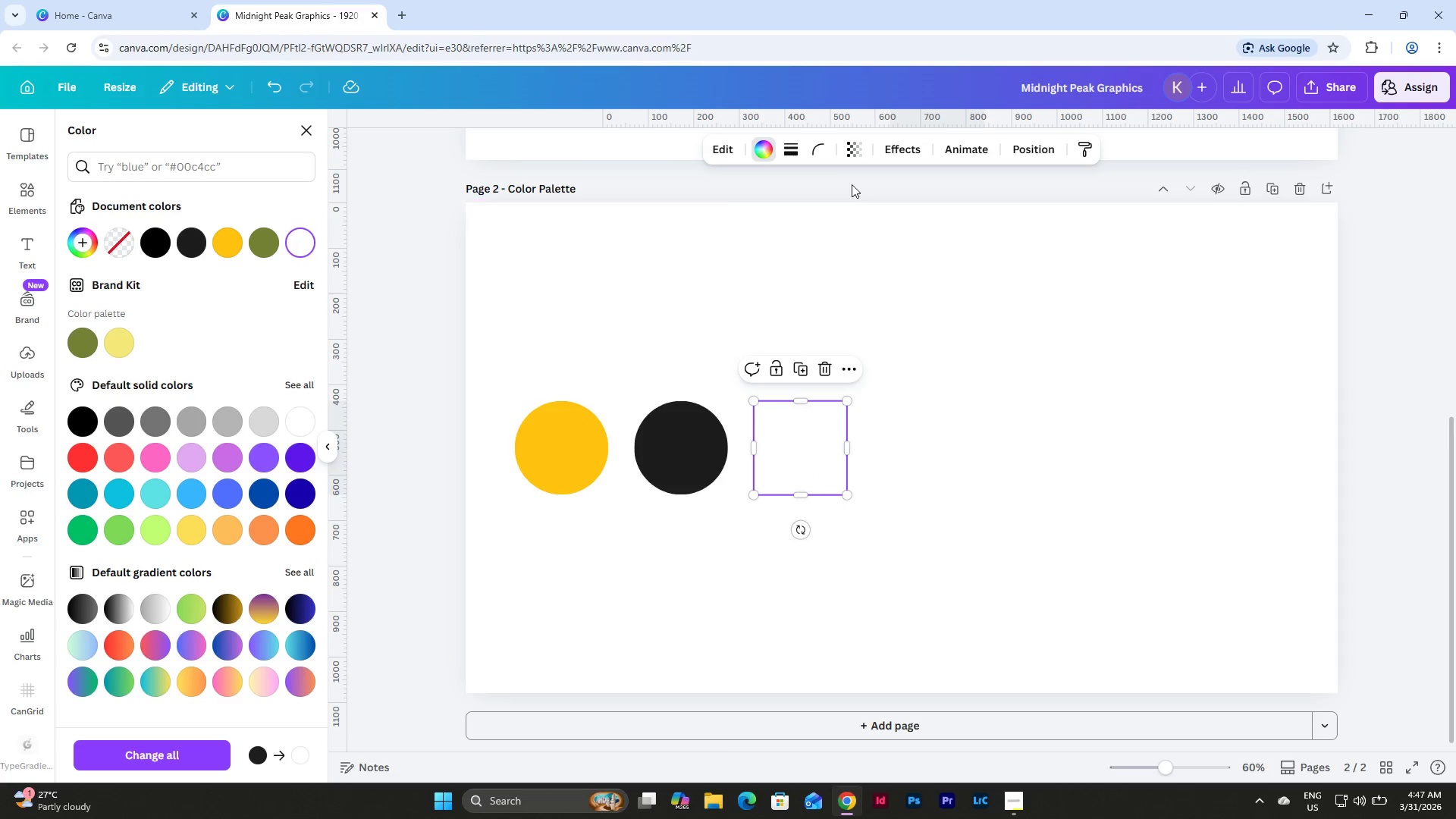 
left_click([799, 150])
 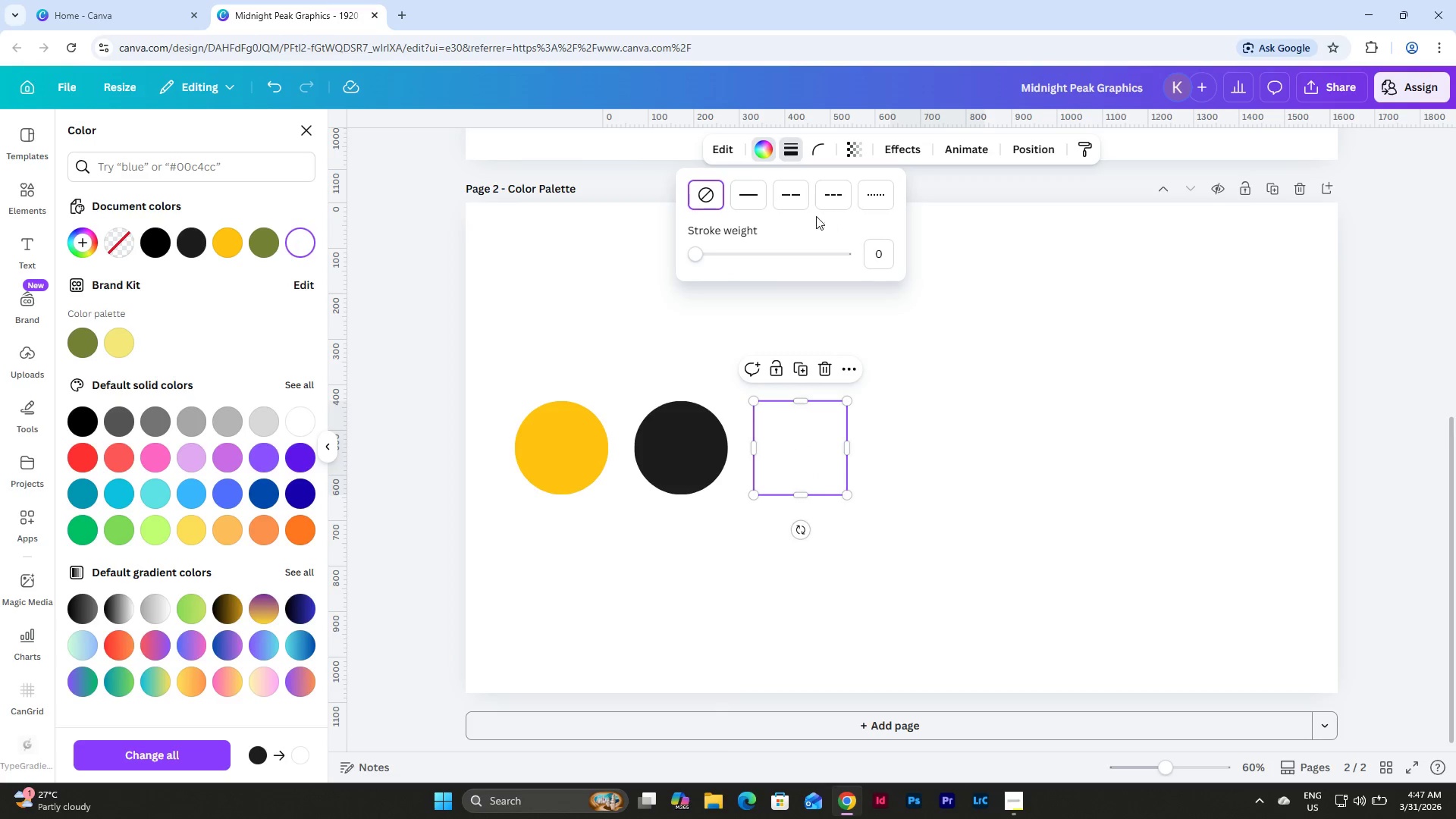 
left_click([756, 199])
 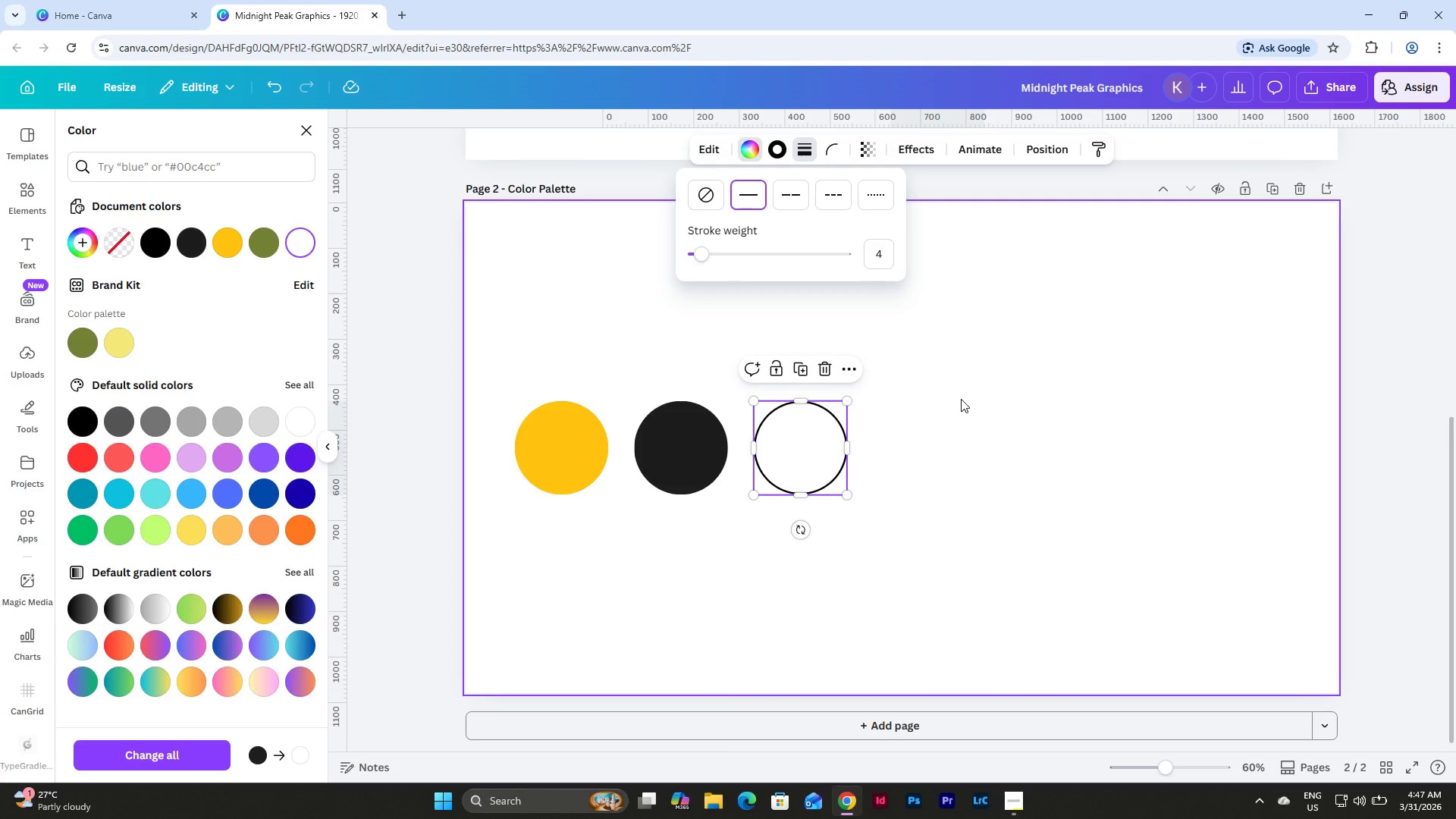 
wait(5.14)
 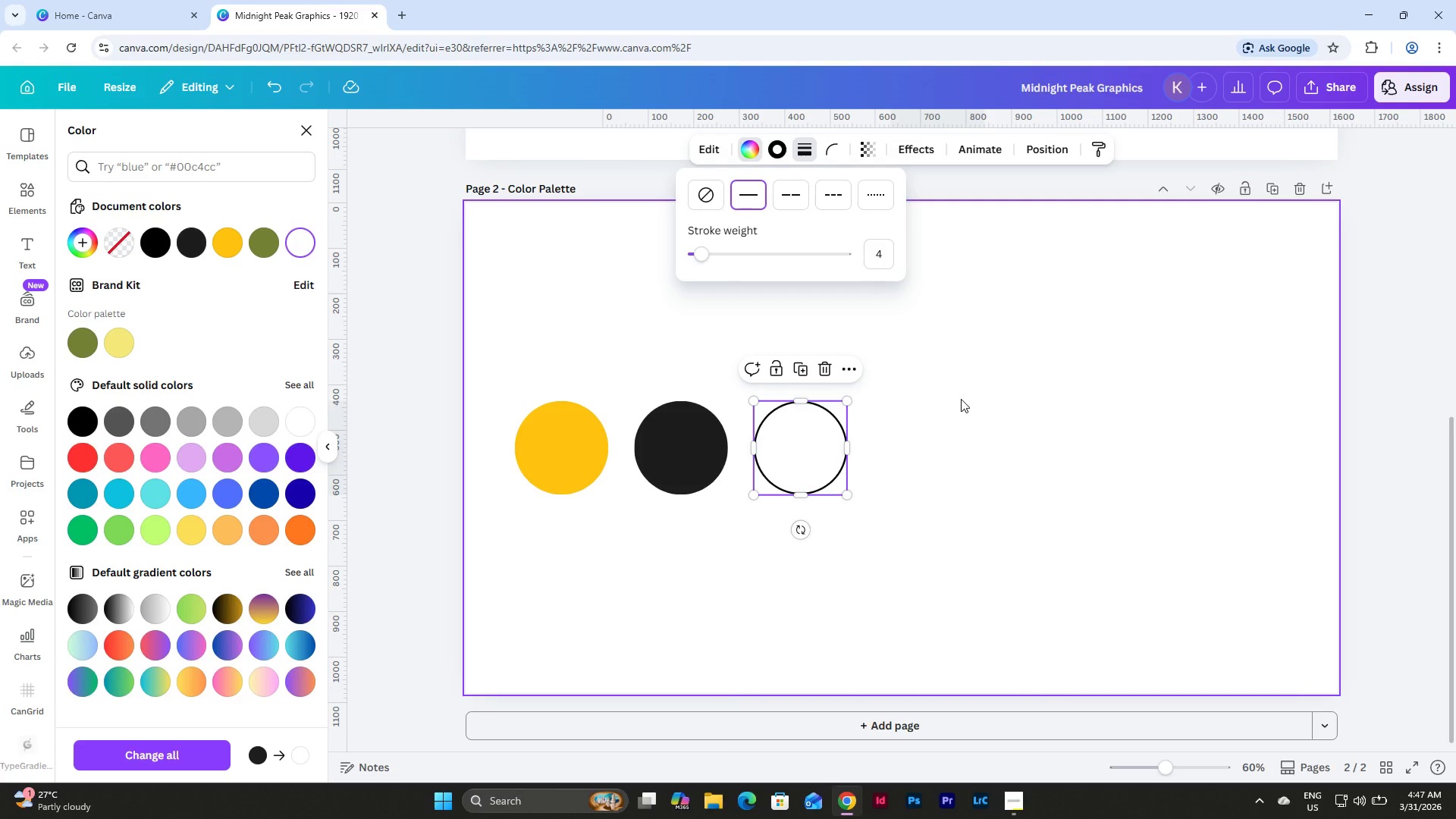 
left_click_drag(start_coordinate=[656, 303], to_coordinate=[804, 453])
 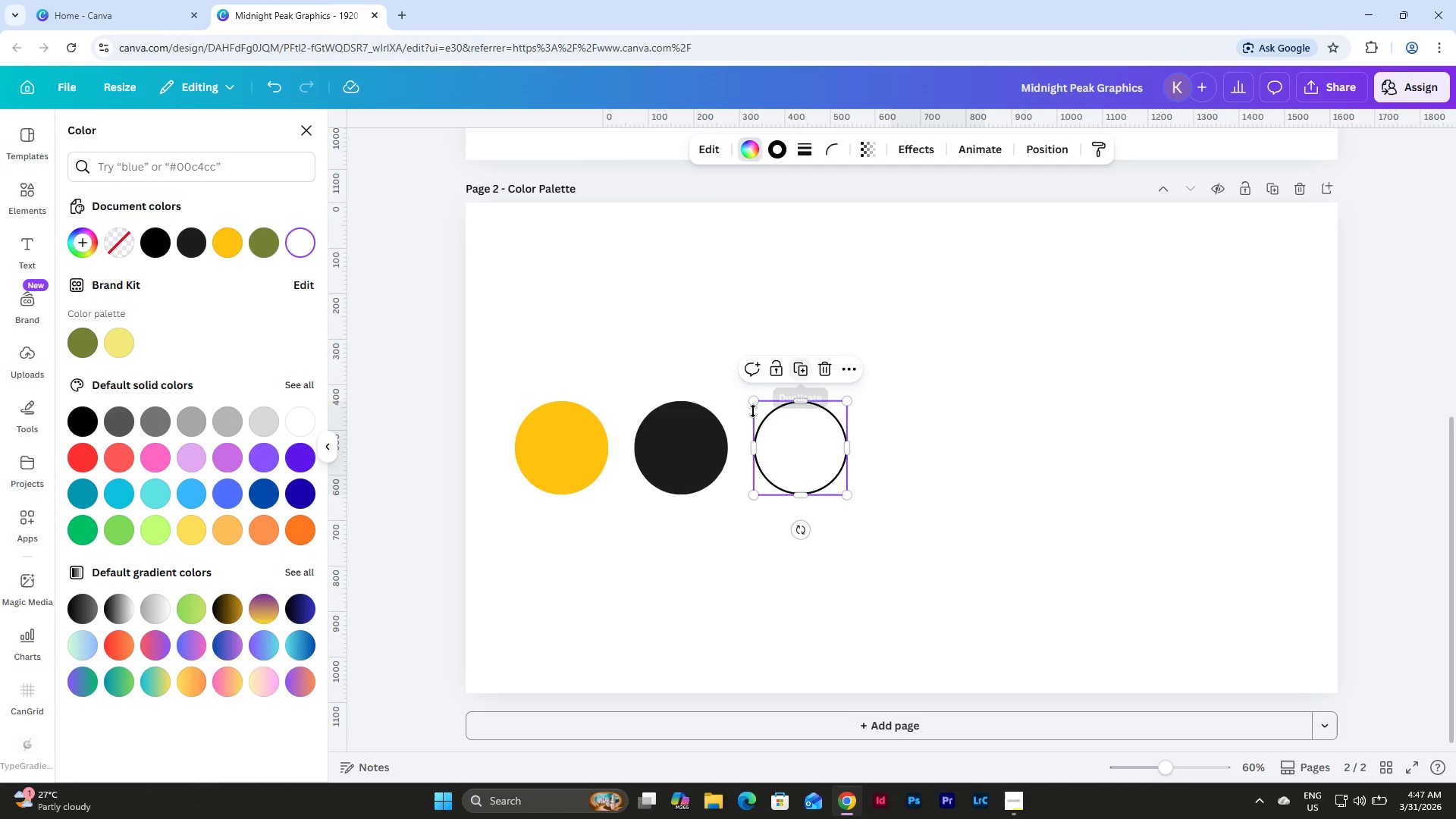 
left_click([804, 453])
 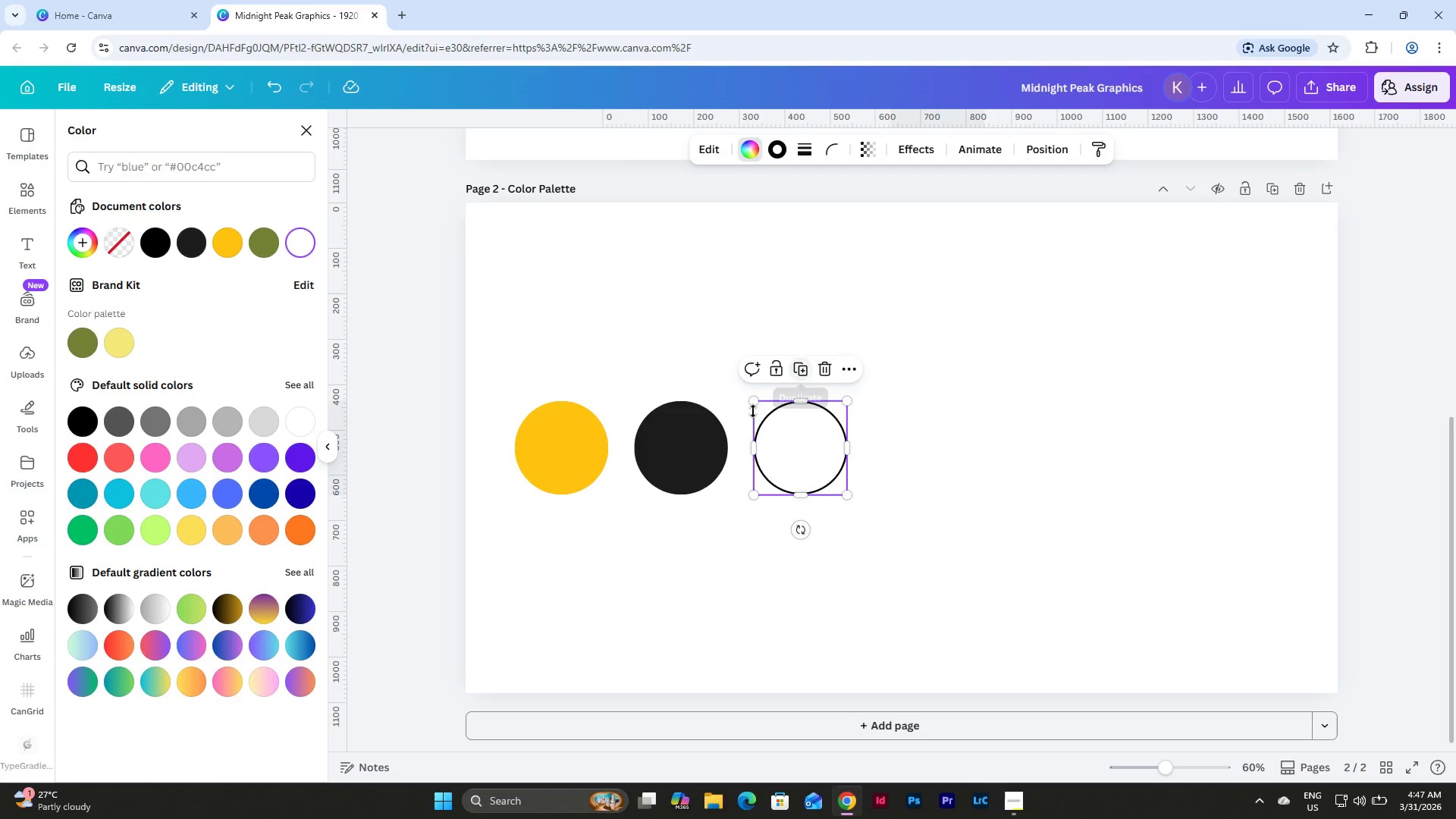 
left_click([672, 455])
 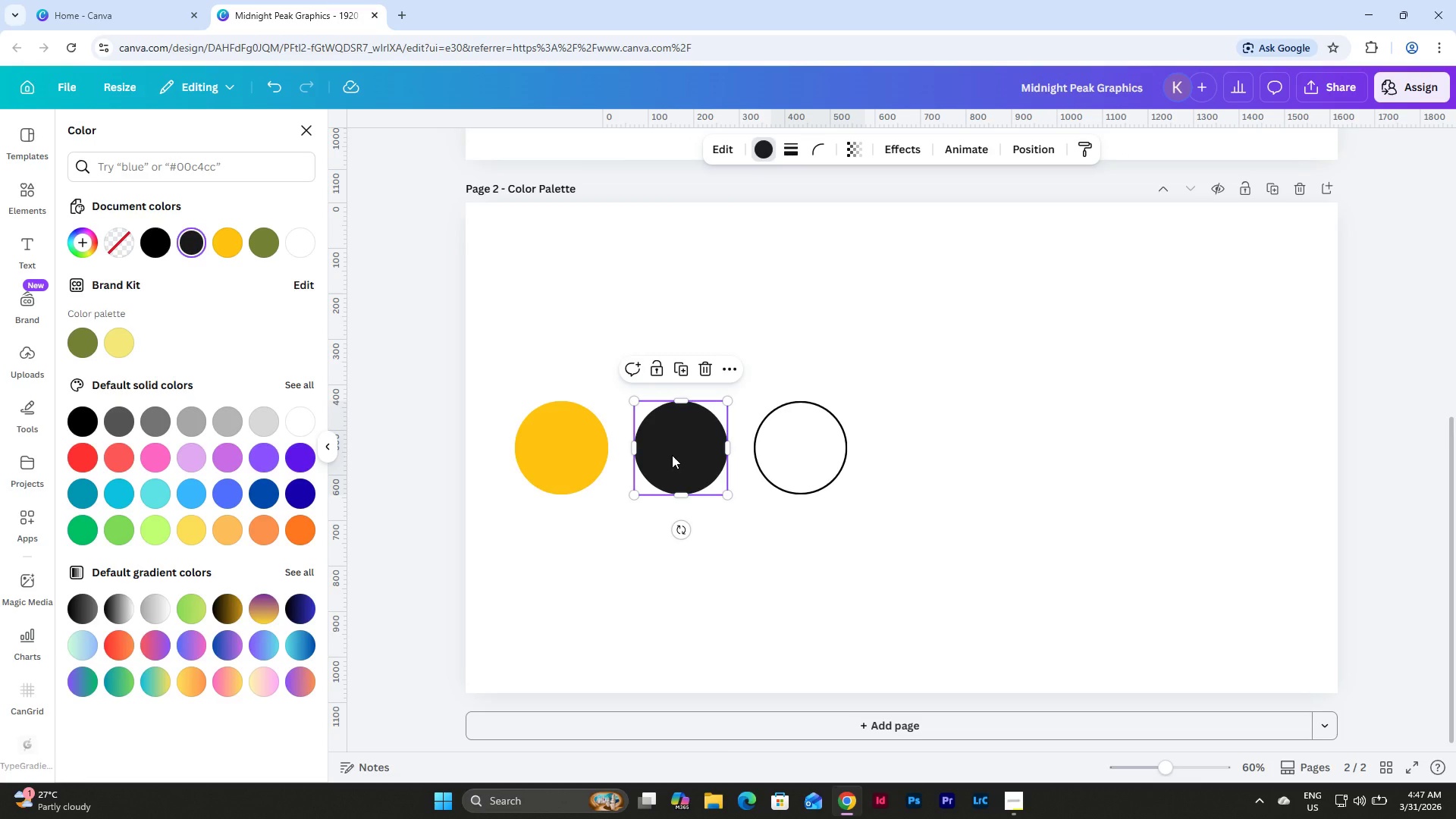 
key(Control+C)
 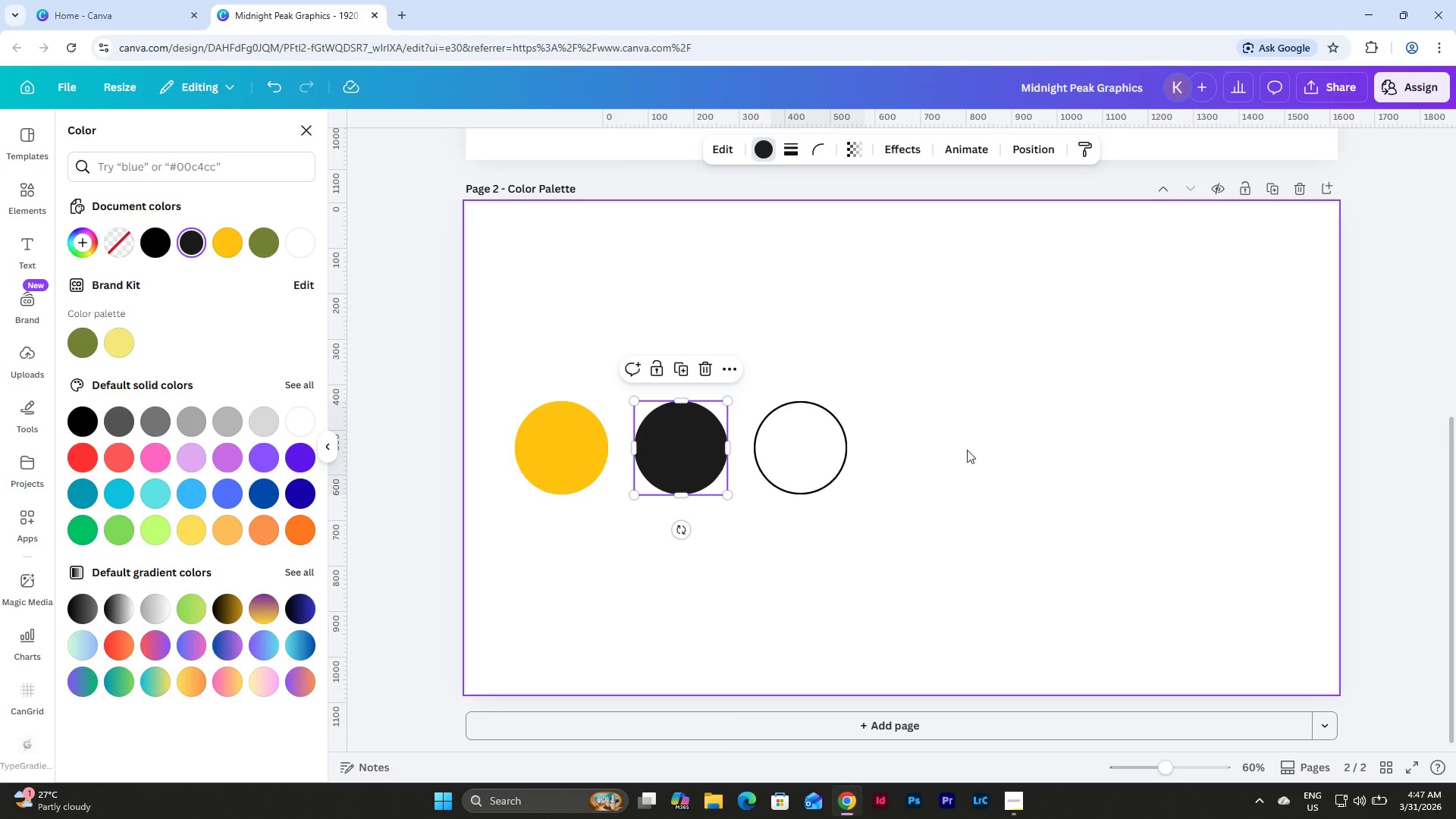 
left_click([943, 449])
 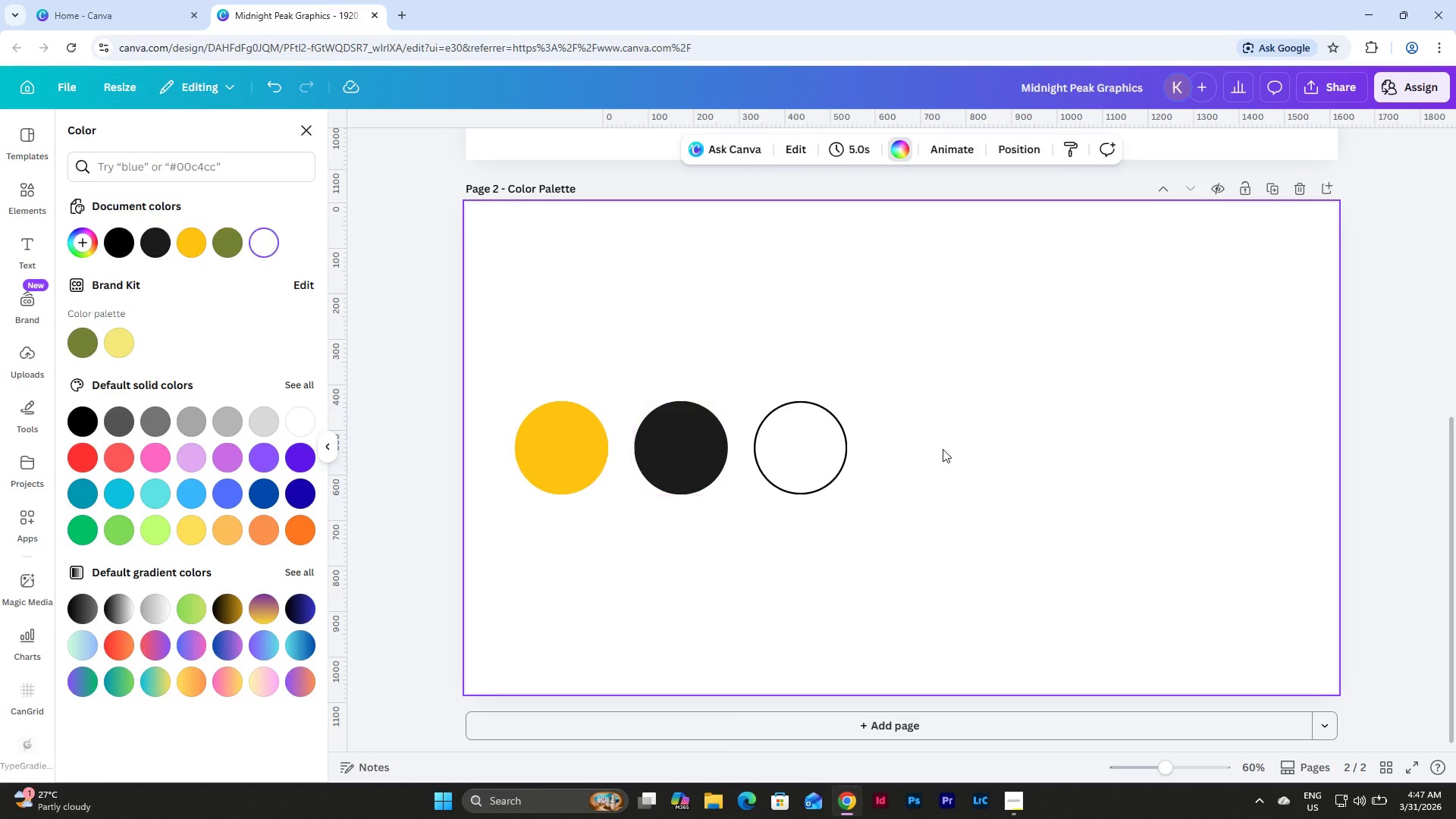 
key(Control+V)
 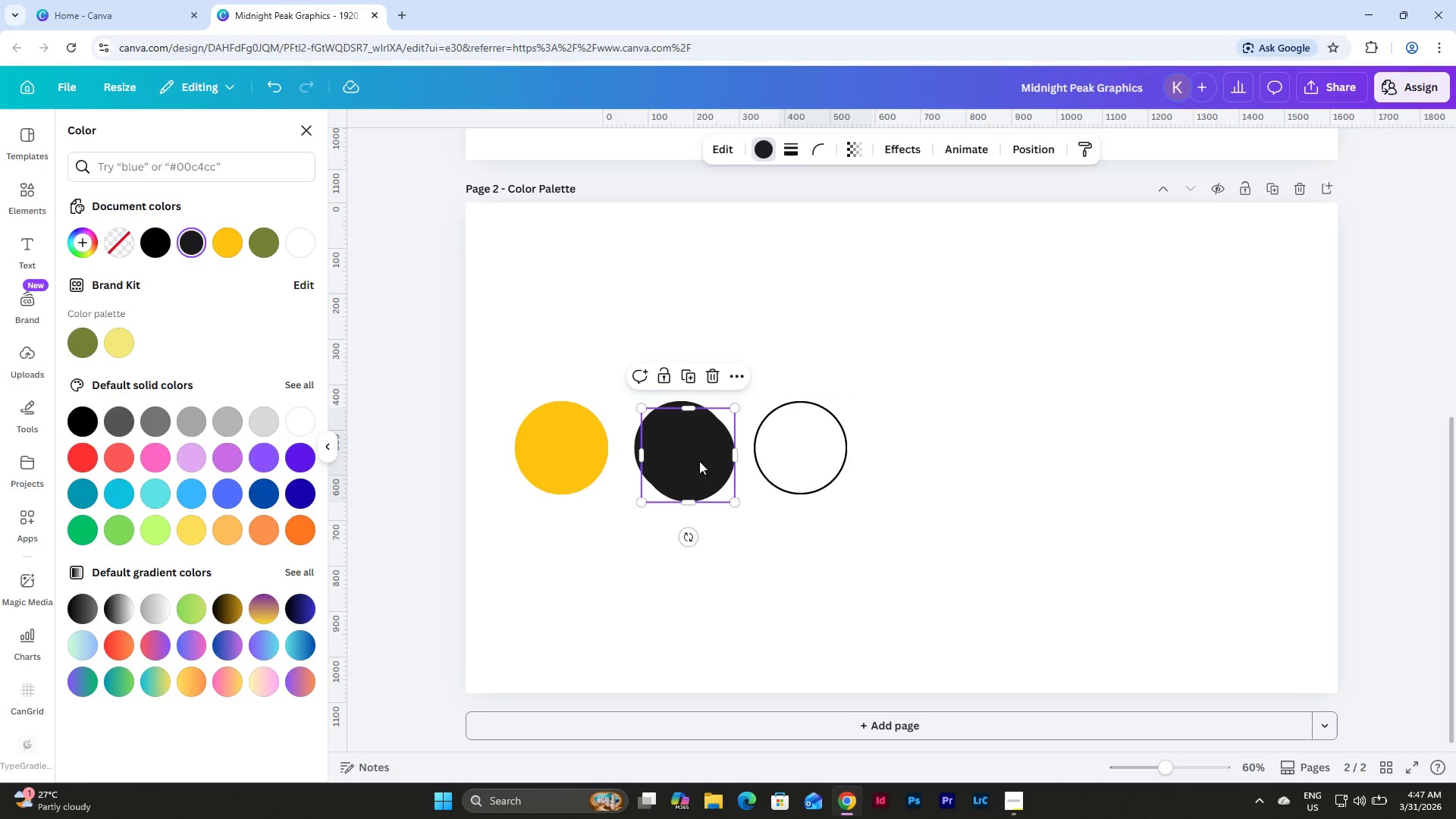 
left_click_drag(start_coordinate=[687, 459], to_coordinate=[915, 453])
 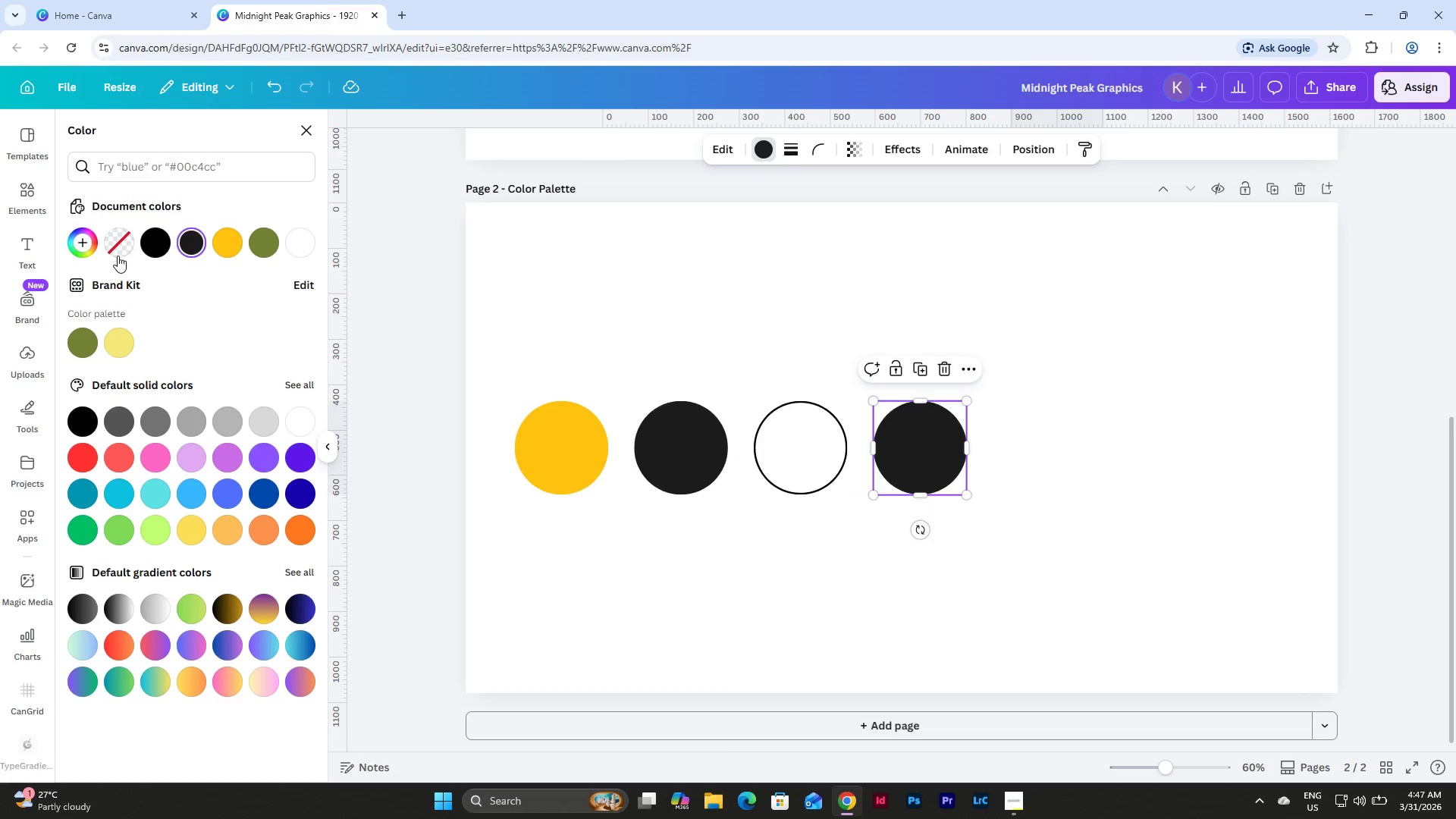 
left_click([83, 243])
 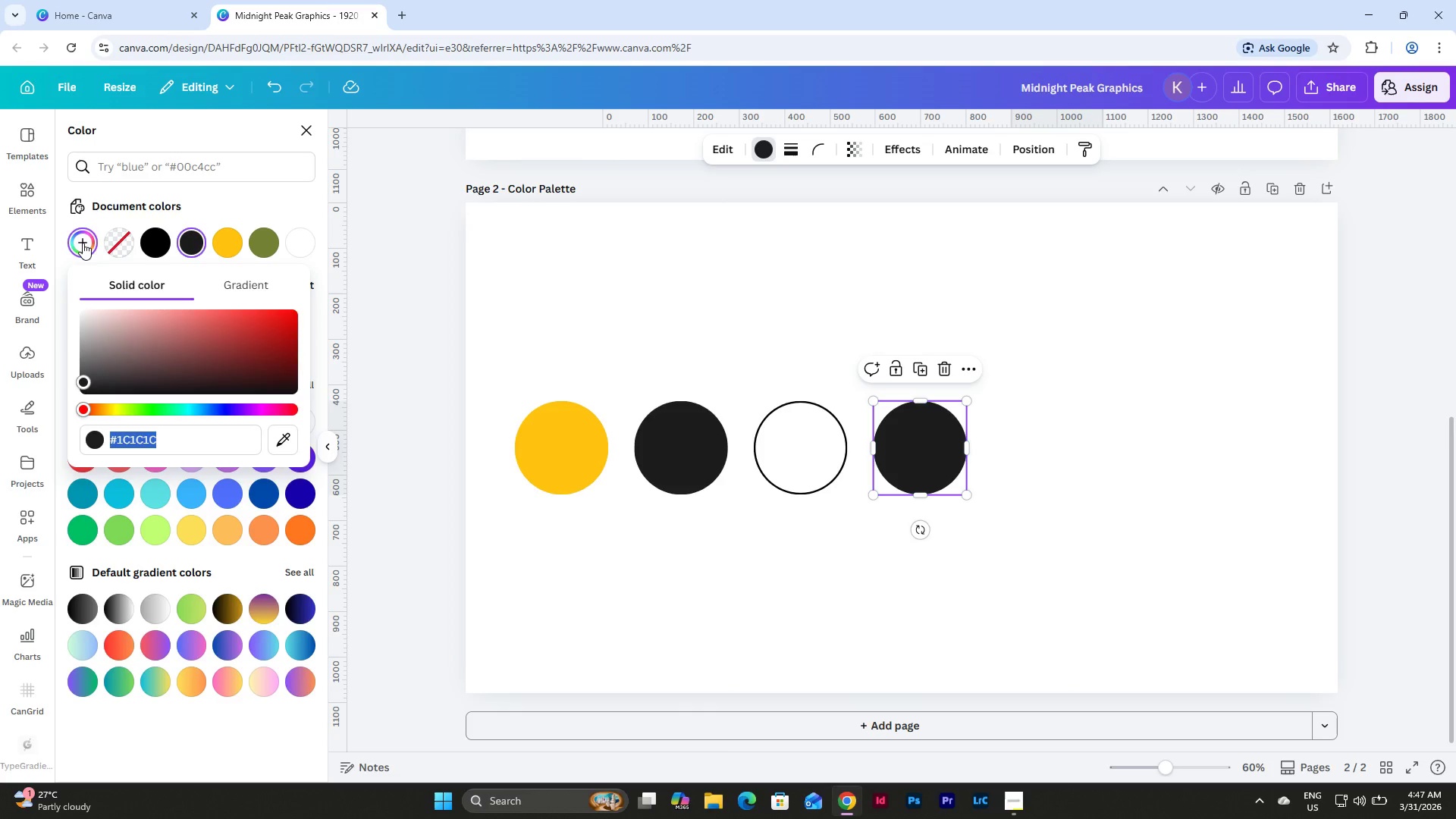 
type(4f4f4f)
 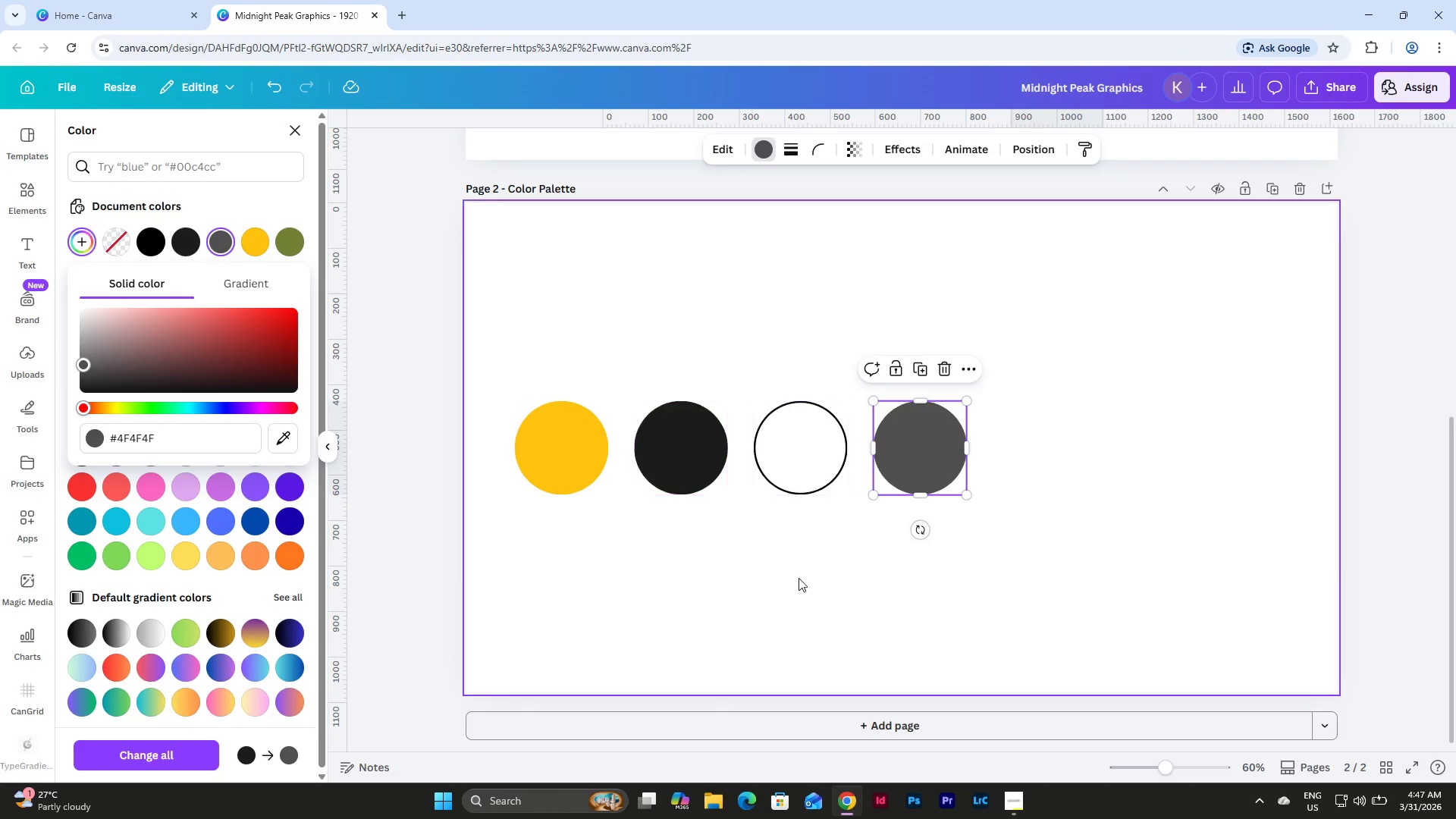 
double_click([641, 337])
 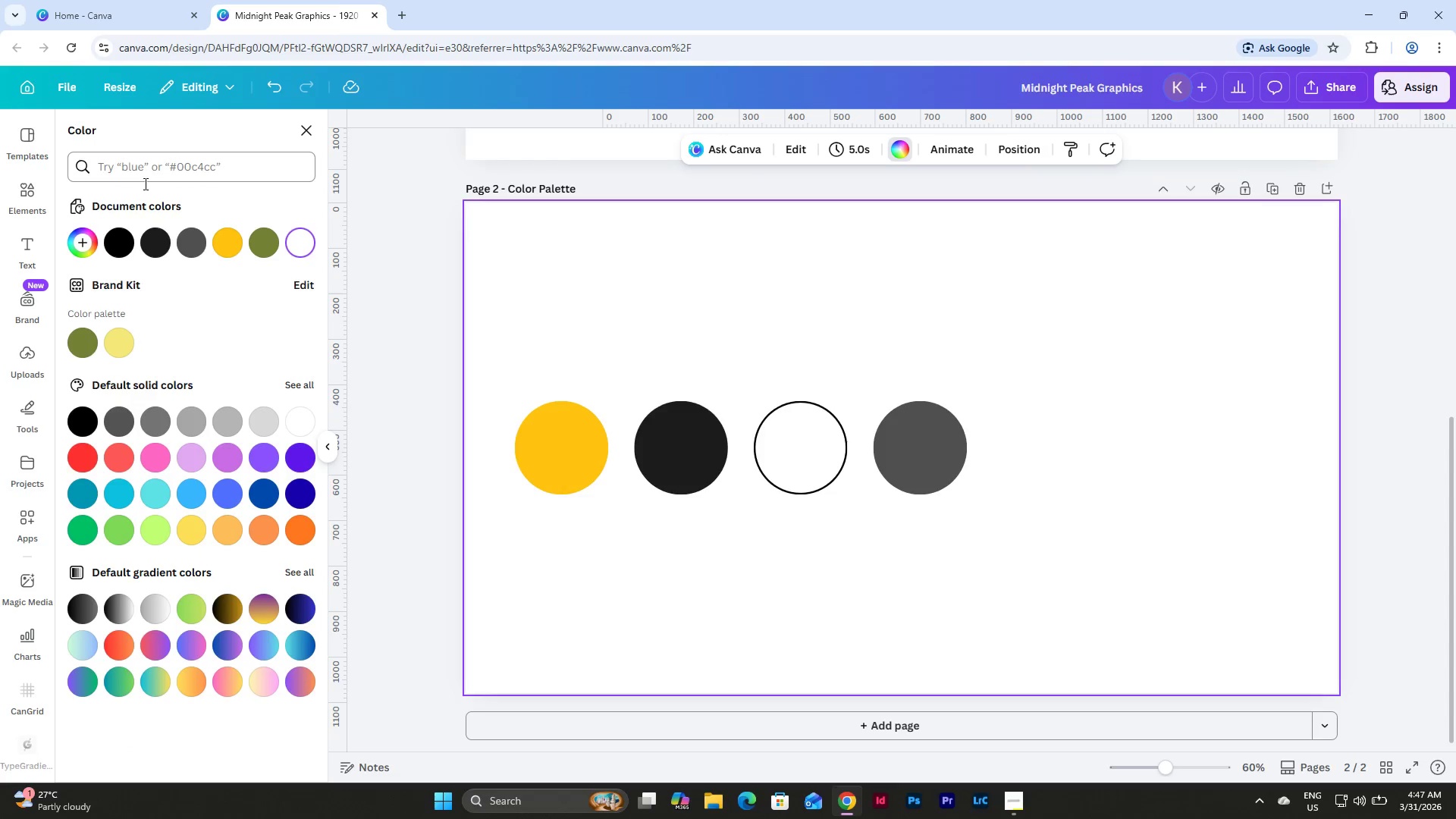 
left_click([83, 240])
 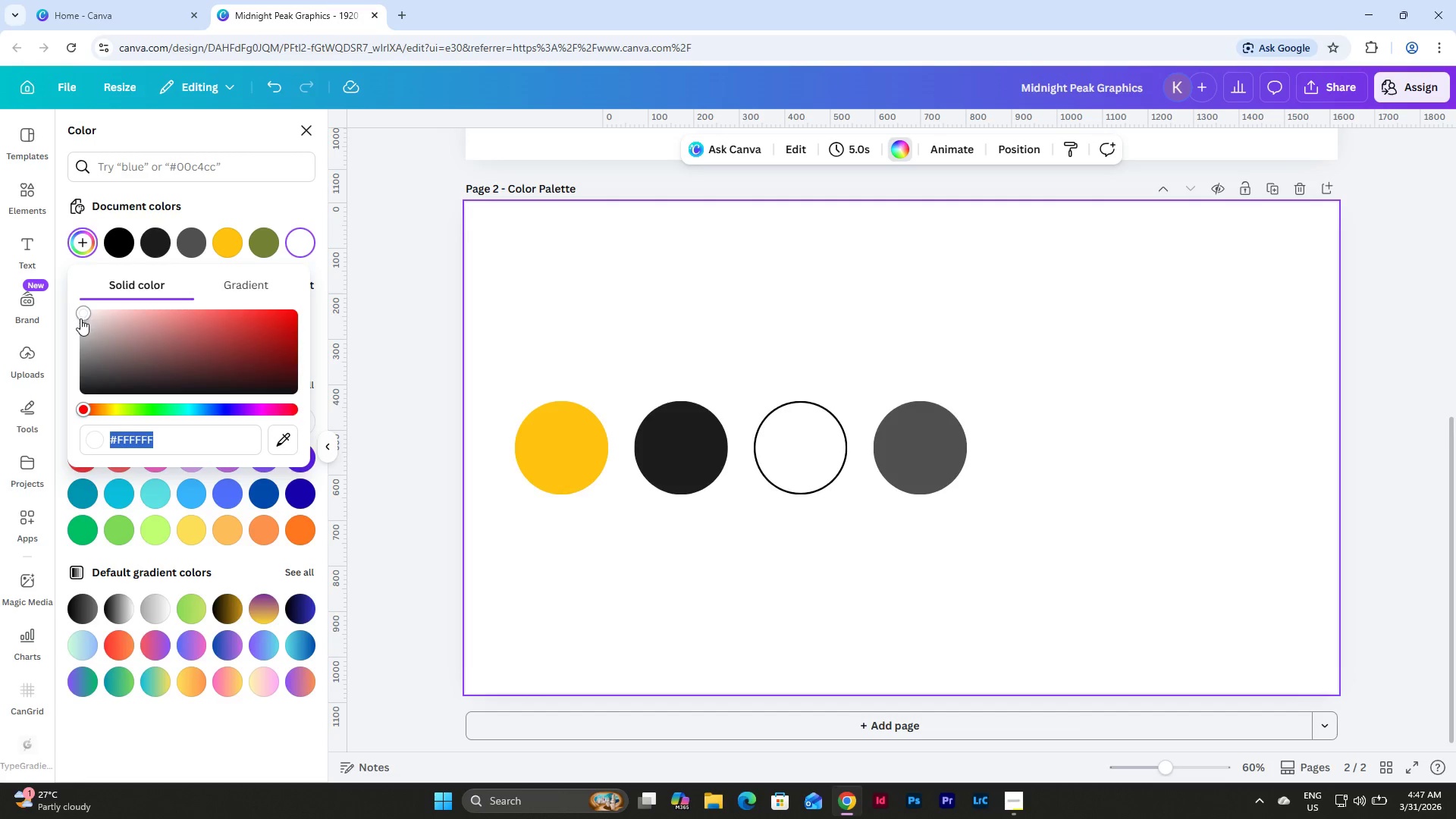 
left_click([240, 573])
 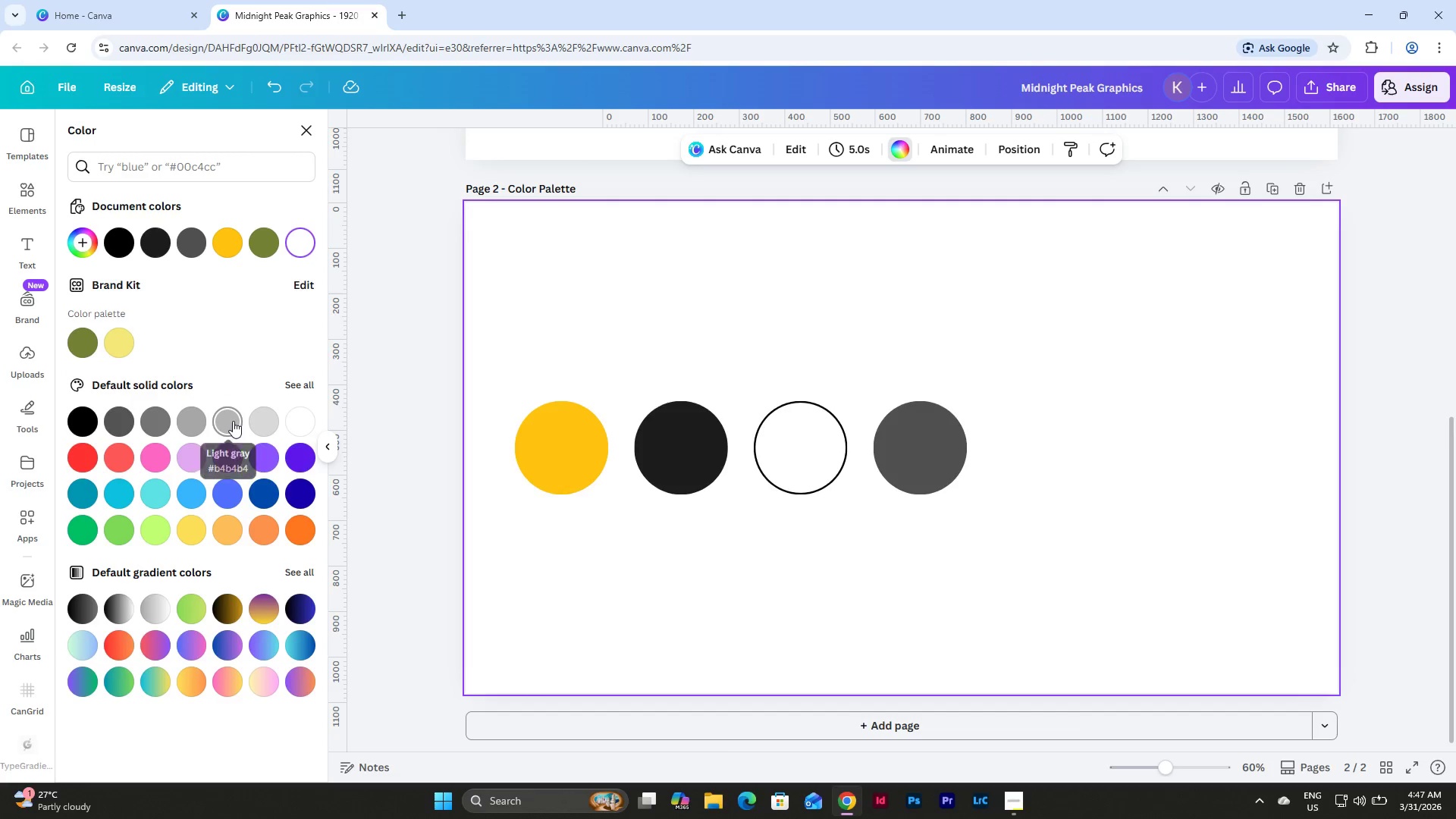 
left_click([233, 421])
 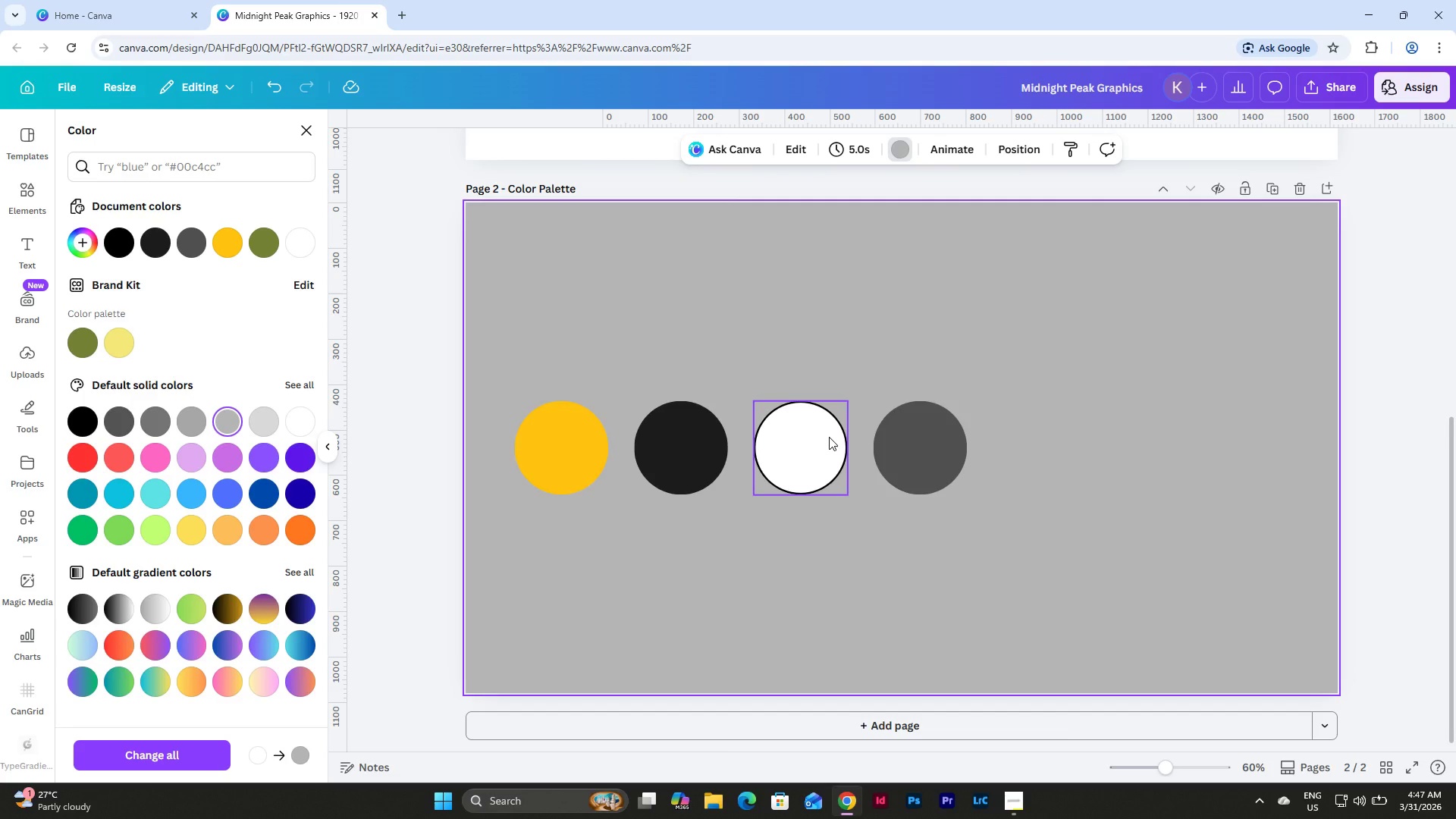 
left_click([829, 437])
 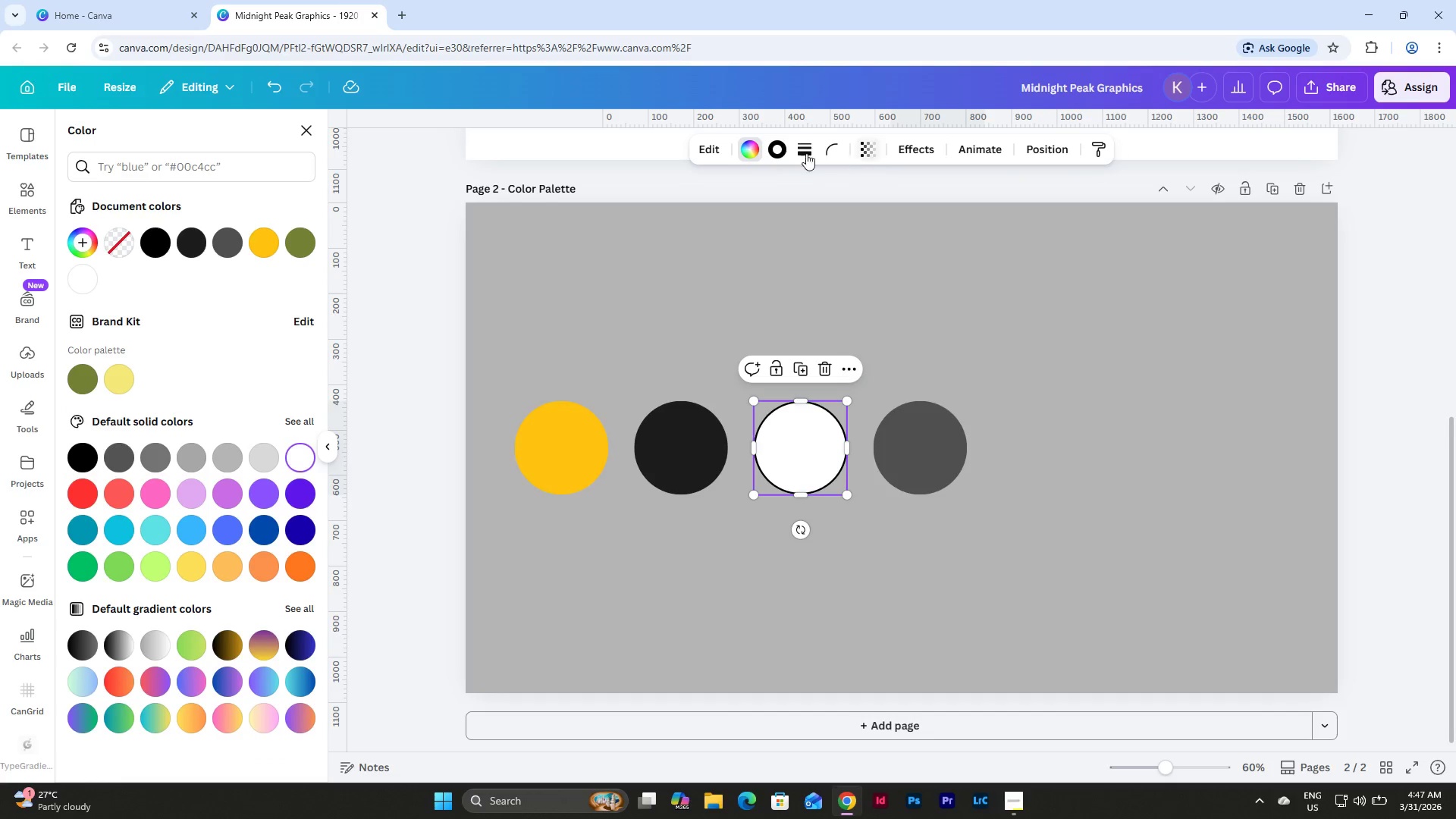 
left_click([774, 151])
 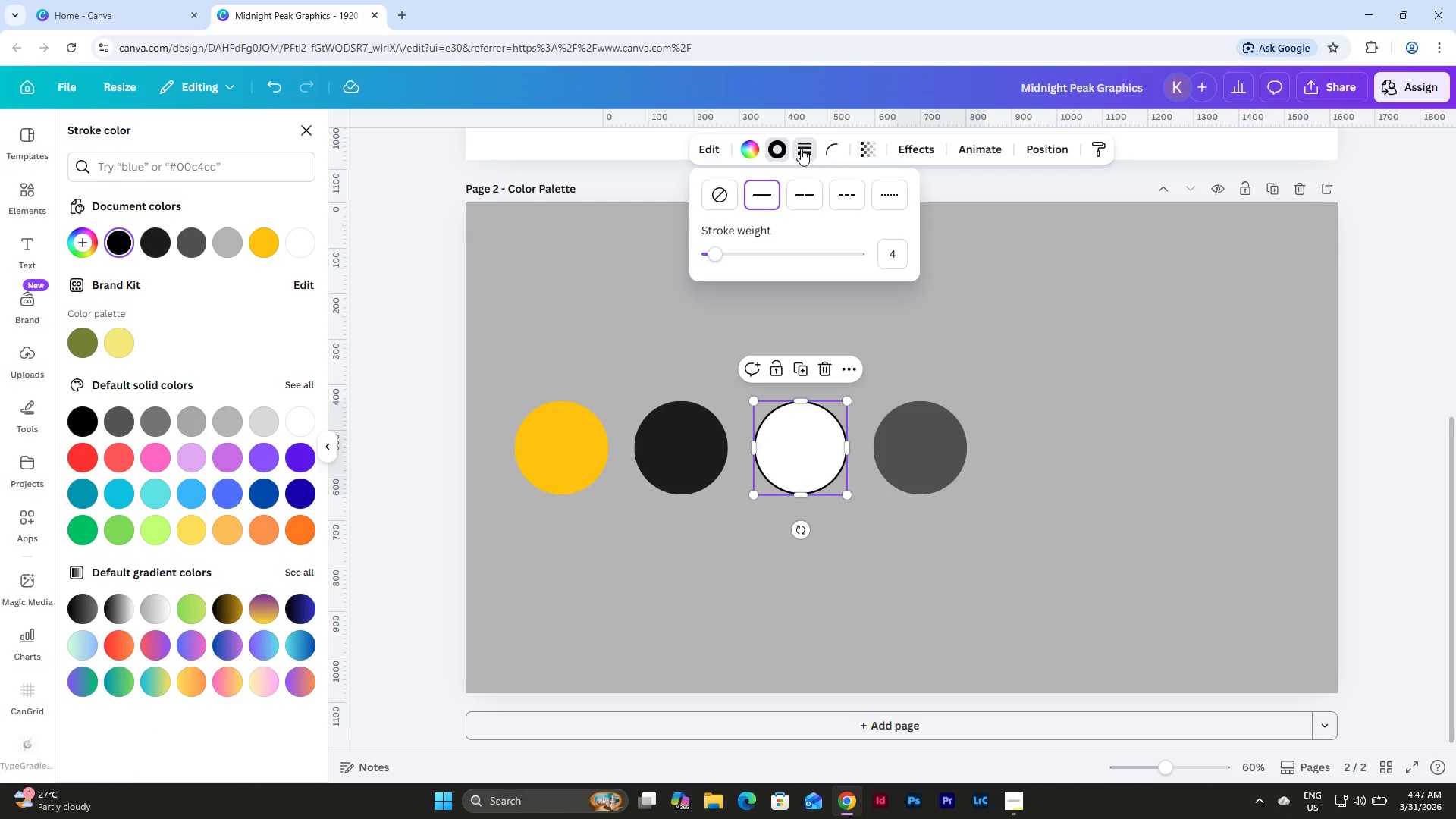 
left_click([714, 192])
 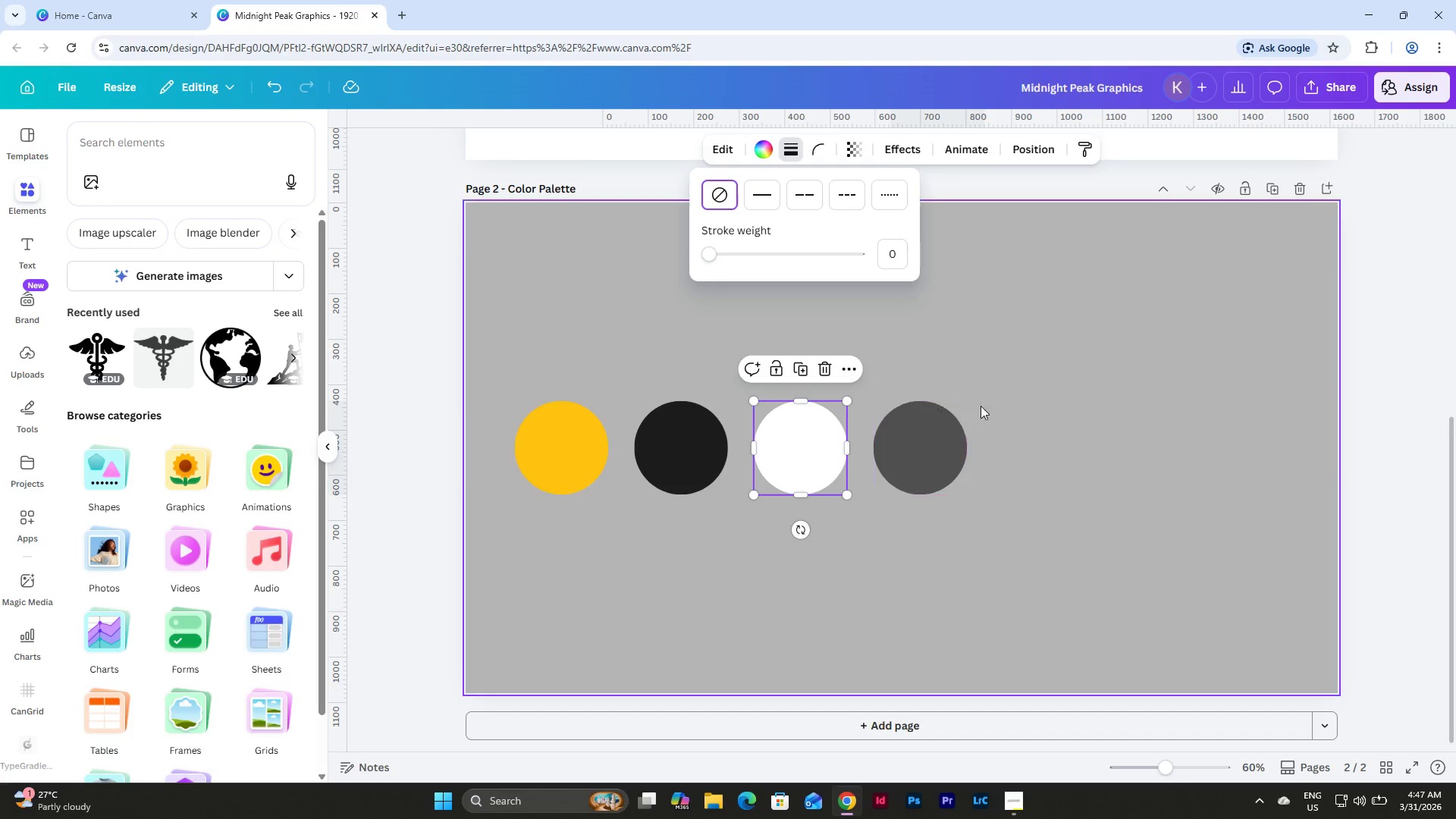 
left_click([969, 378])
 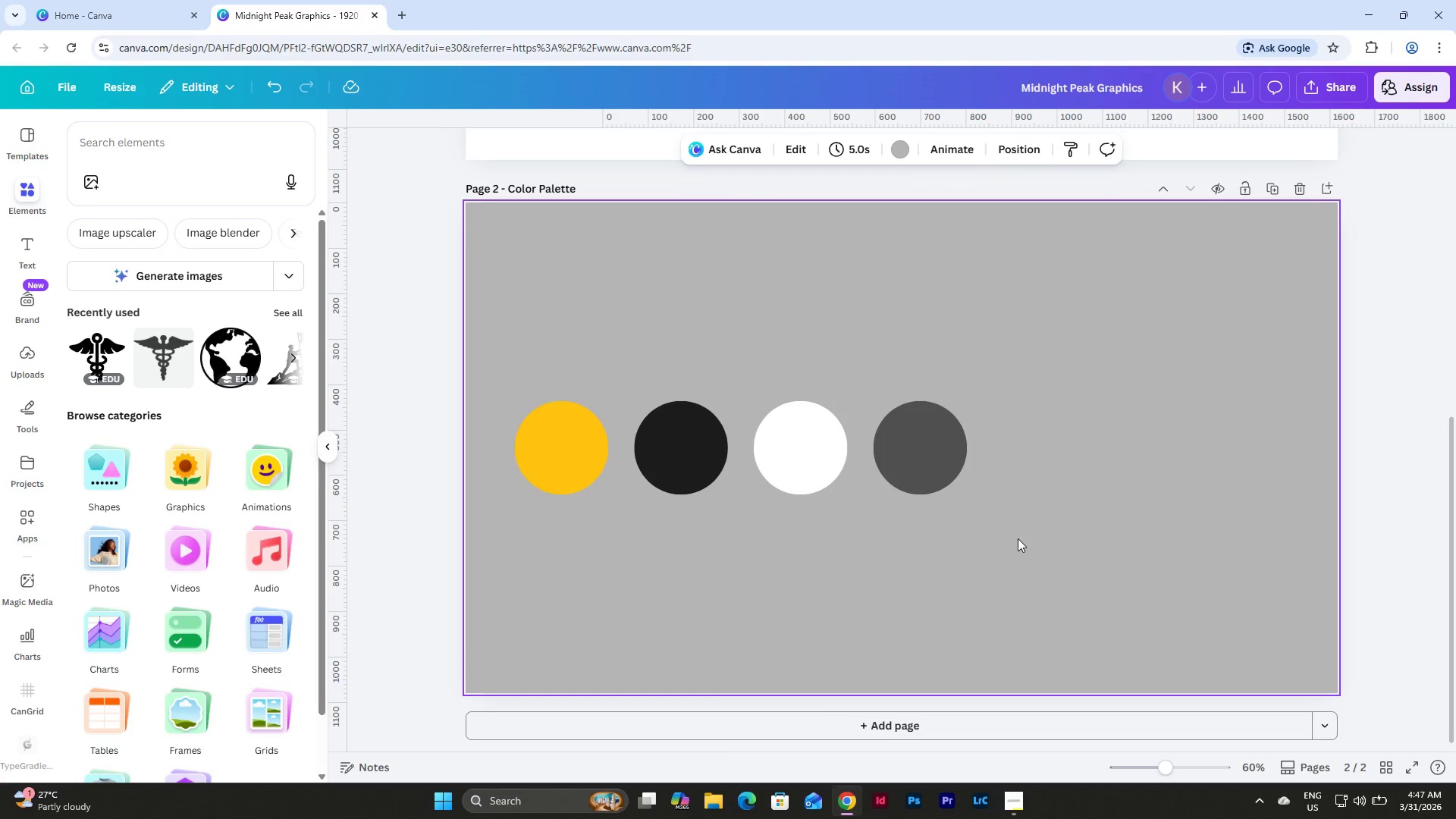 
left_click_drag(start_coordinate=[1018, 539], to_coordinate=[494, 356])
 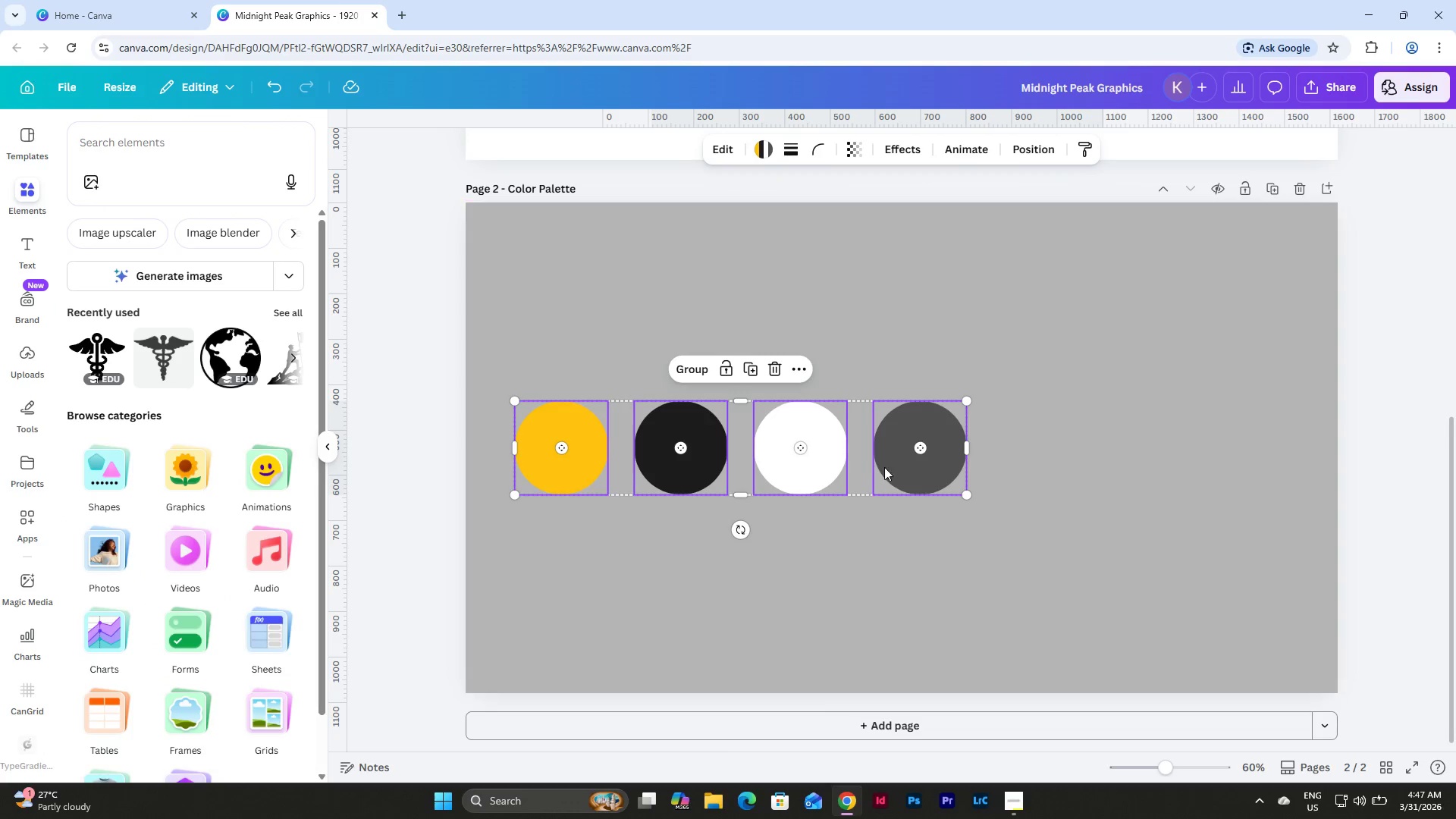 
left_click_drag(start_coordinate=[885, 465], to_coordinate=[1050, 466])
 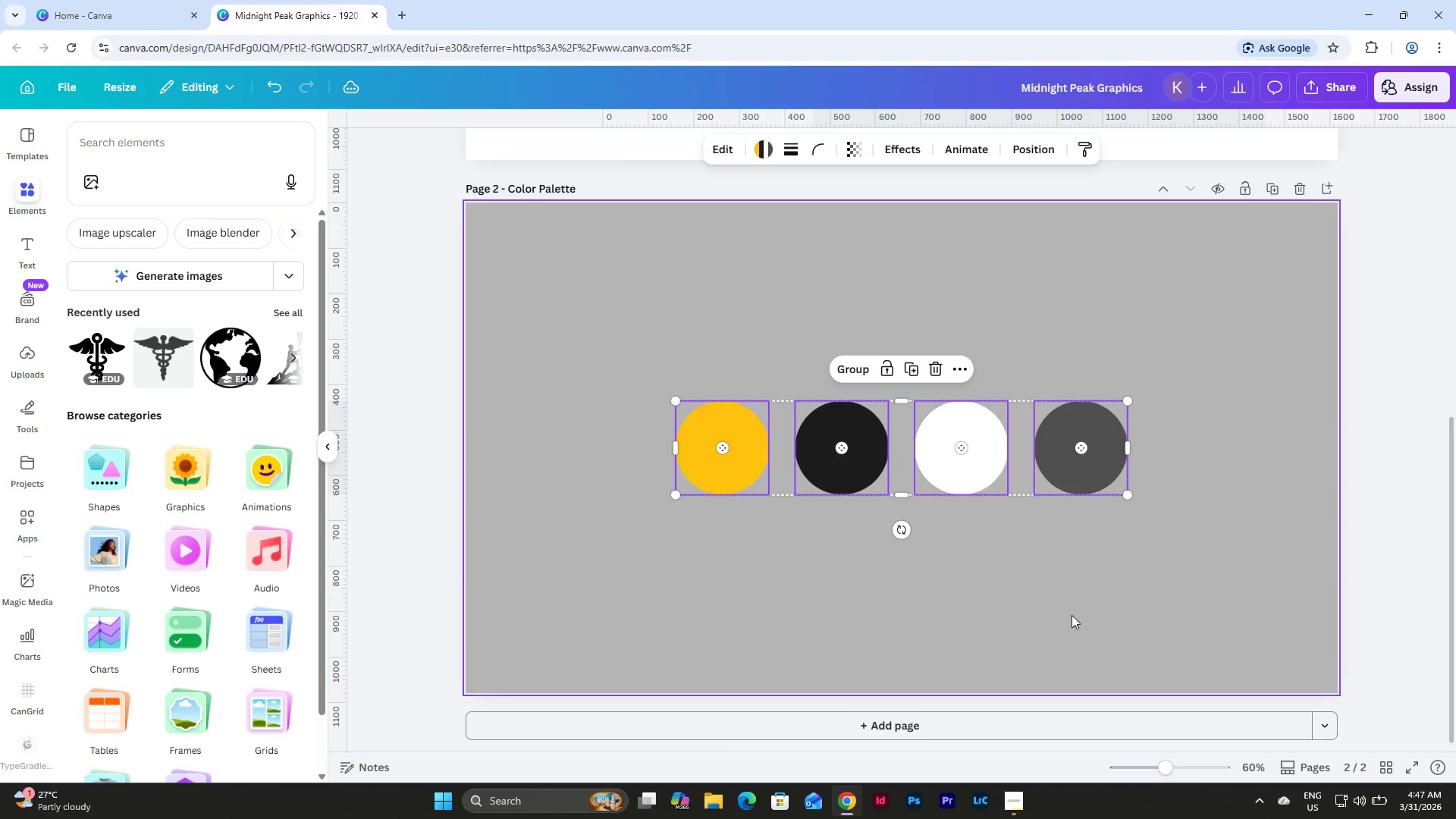 
left_click([1072, 615])